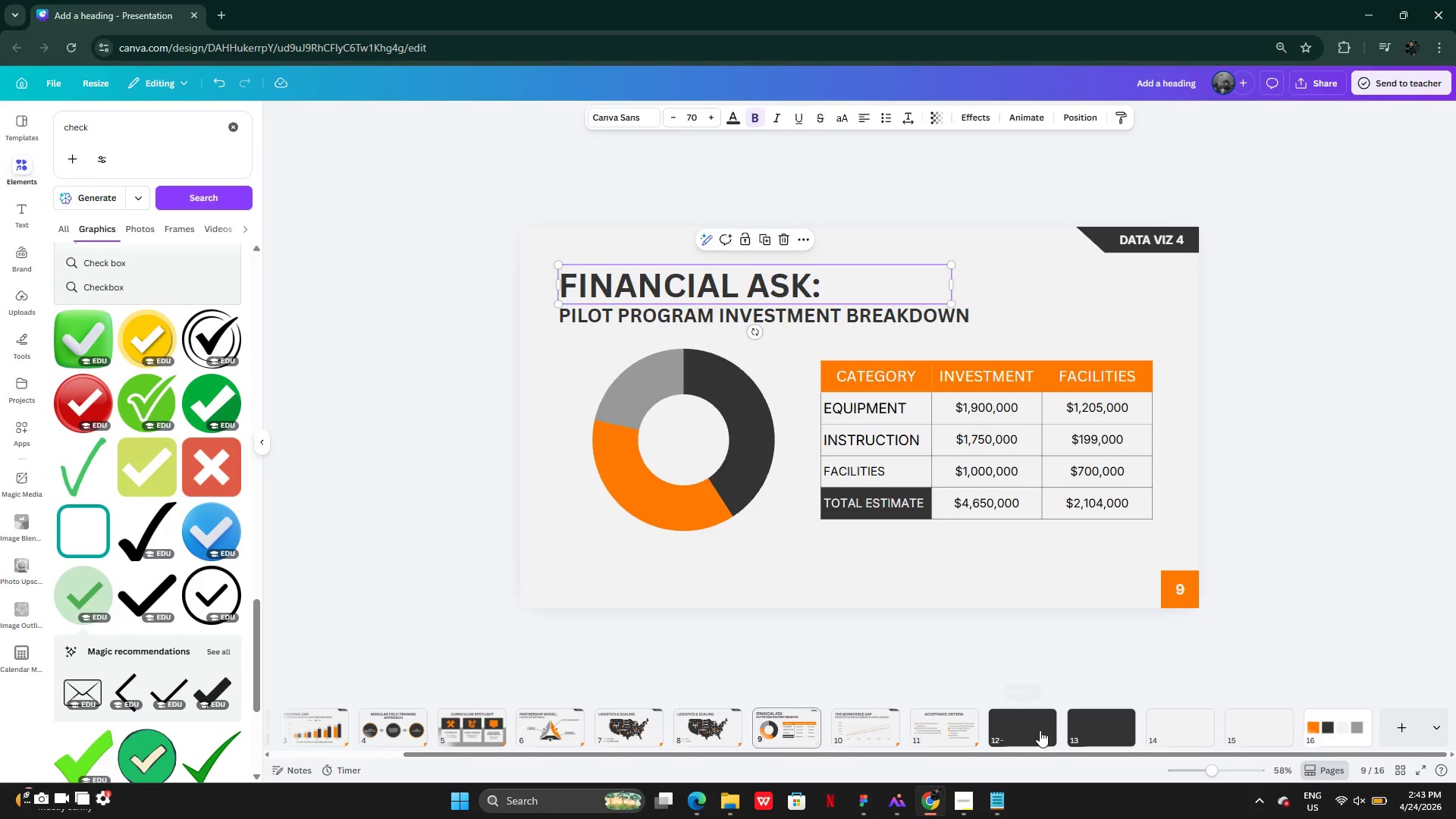 
key(Control+V)
 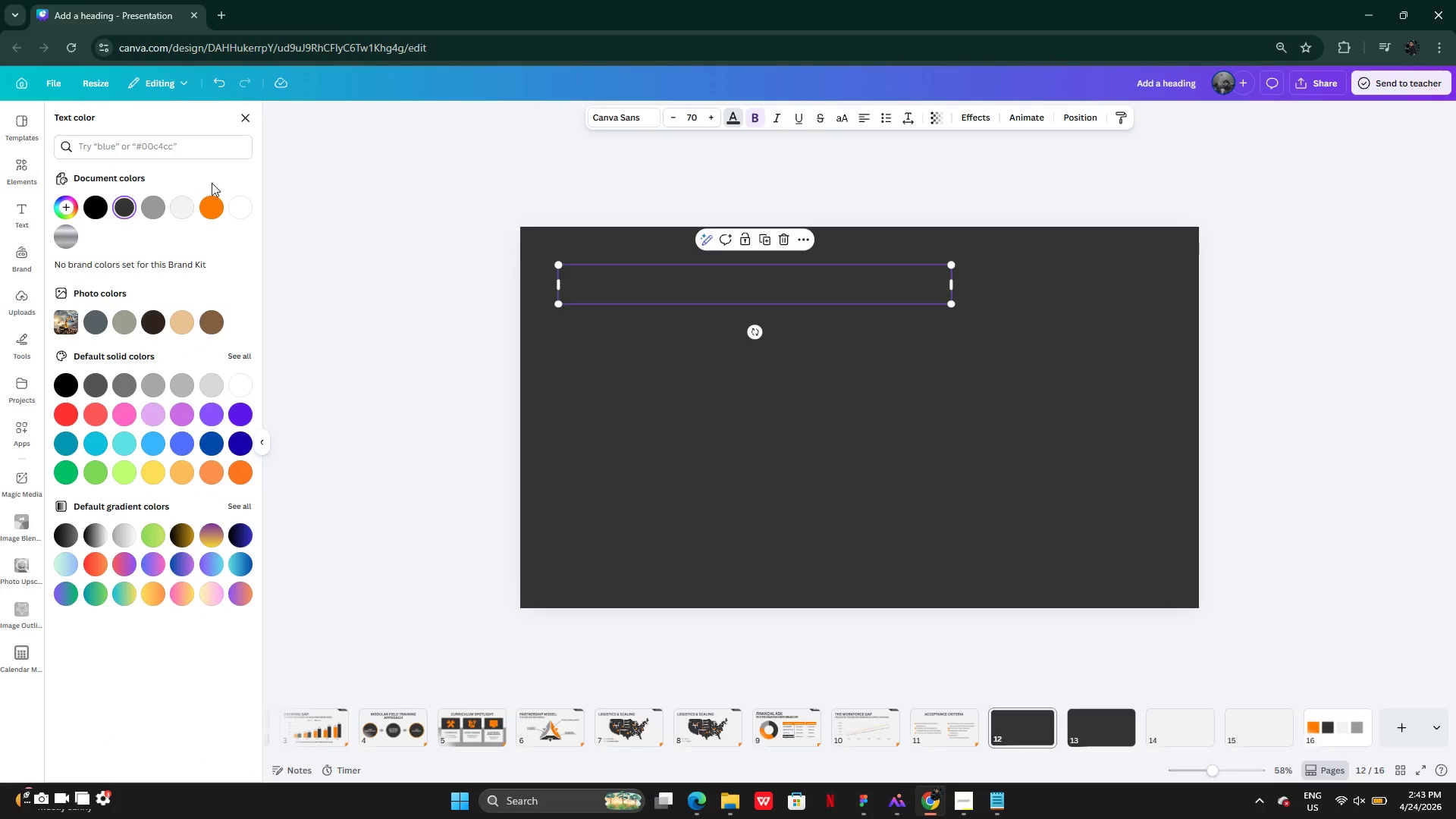 
left_click([155, 211])
 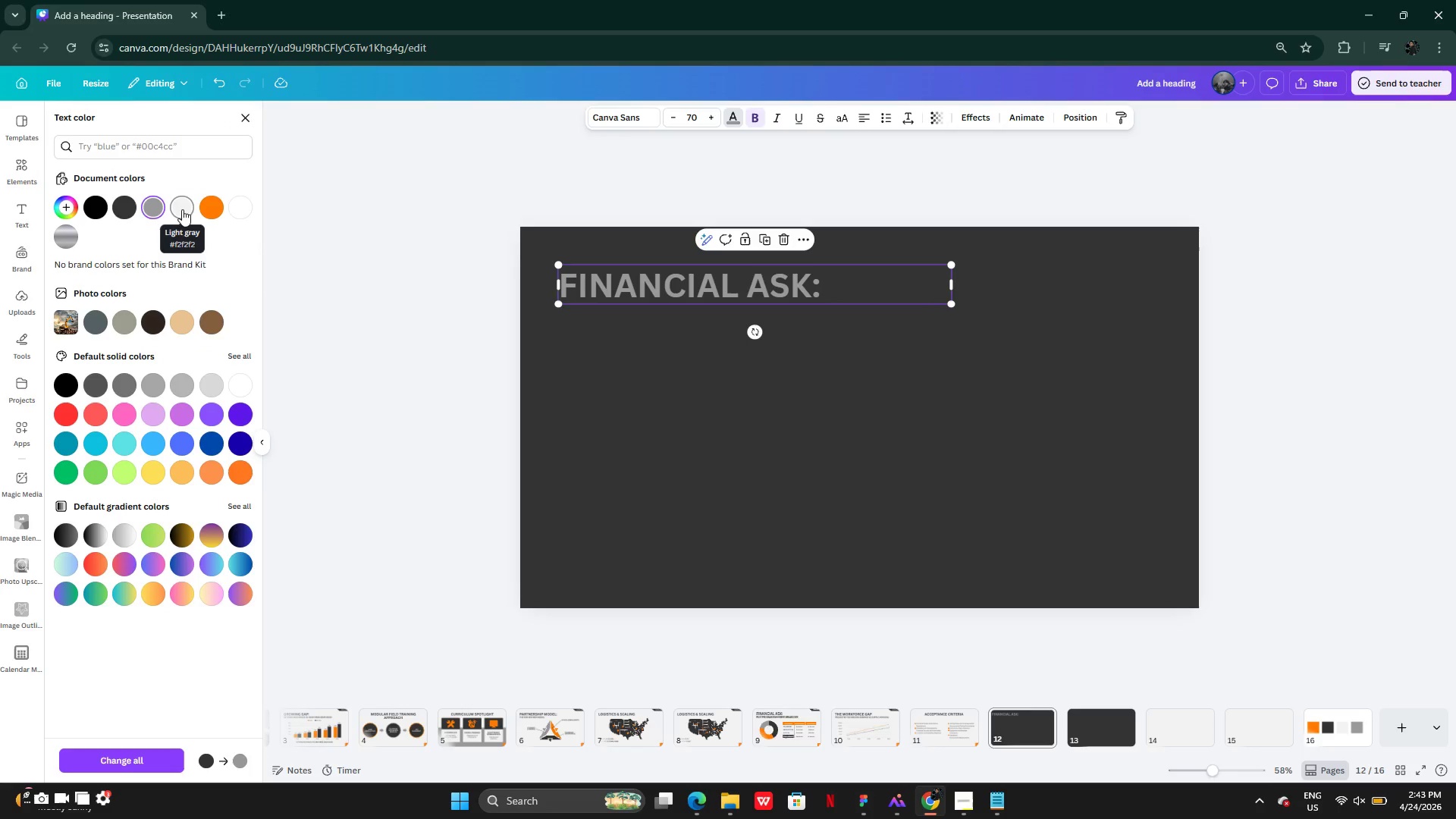 
left_click([187, 209])
 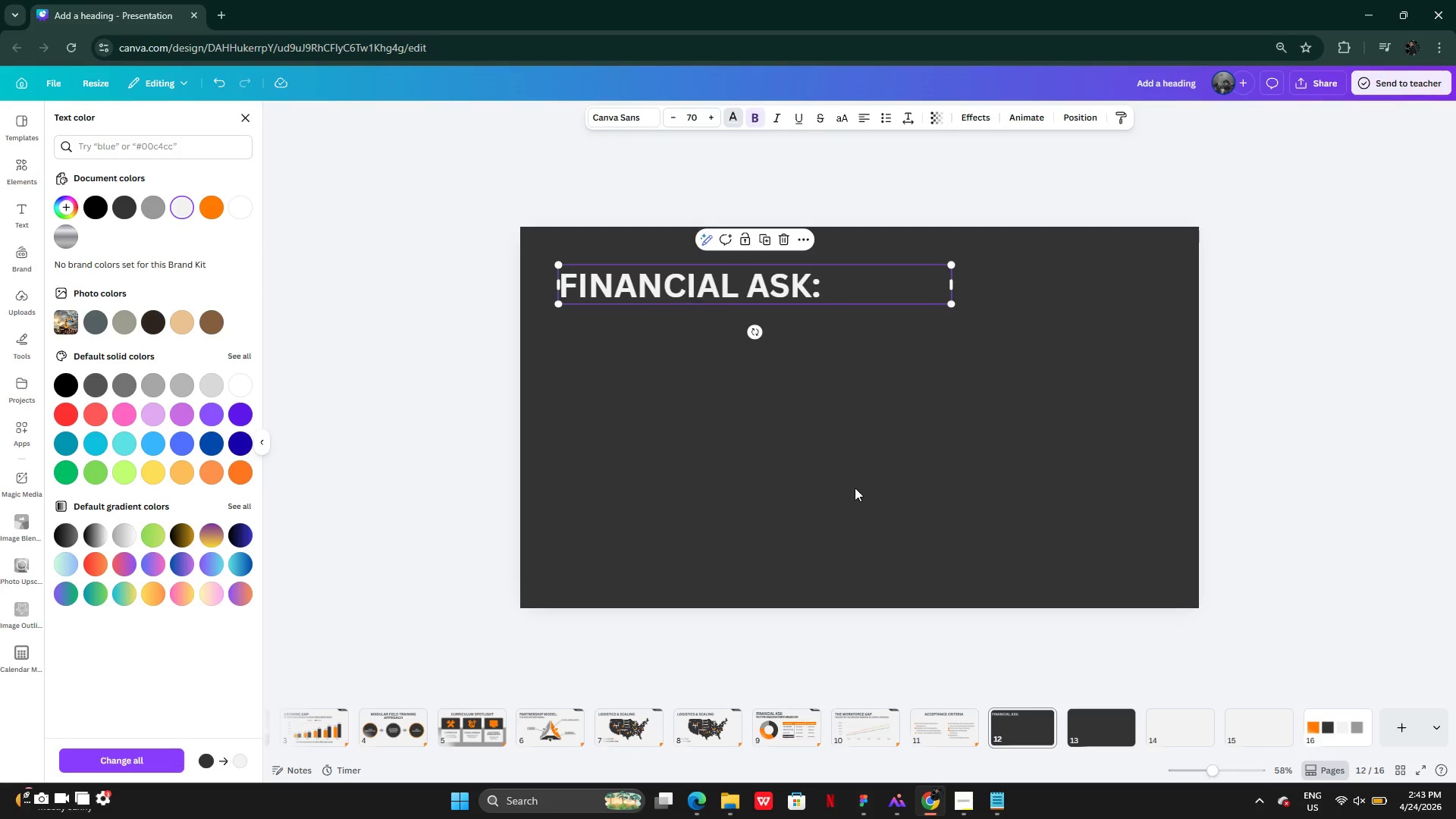 
left_click([1000, 807])
 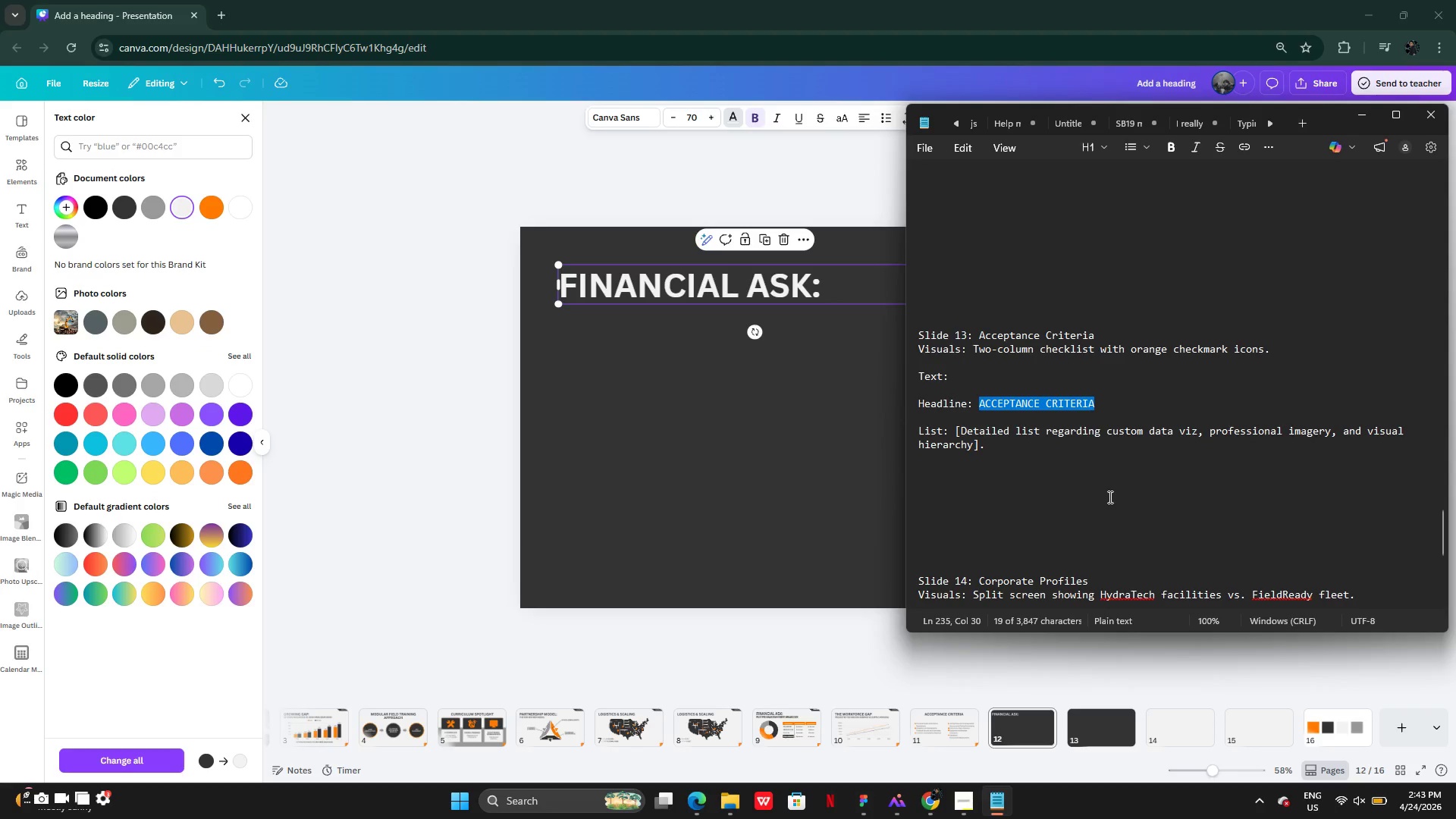 
scroll: coordinate [1106, 494], scroll_direction: none, amount: 0.0
 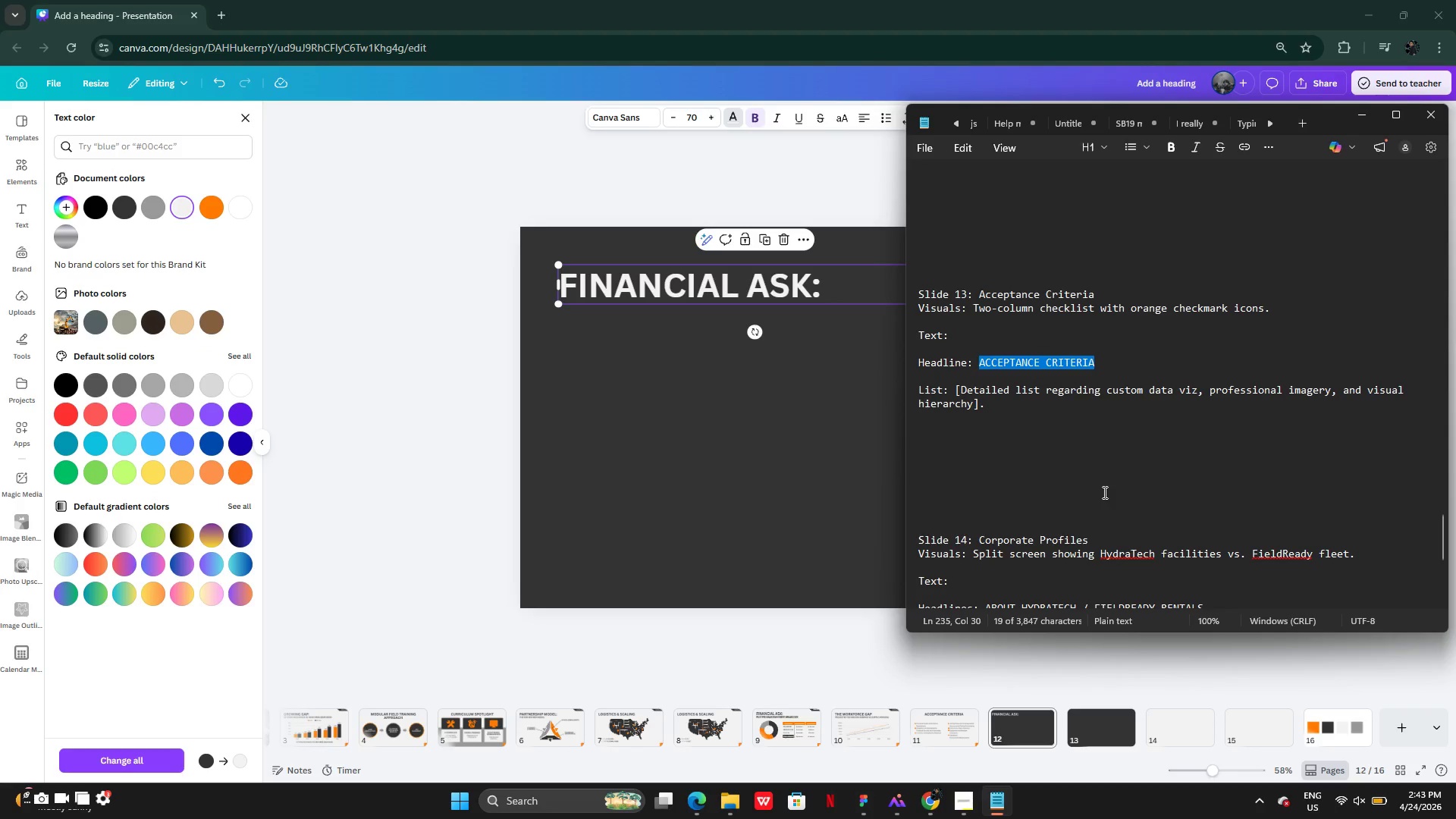 
scroll: coordinate [1084, 486], scroll_direction: down, amount: 5.0
 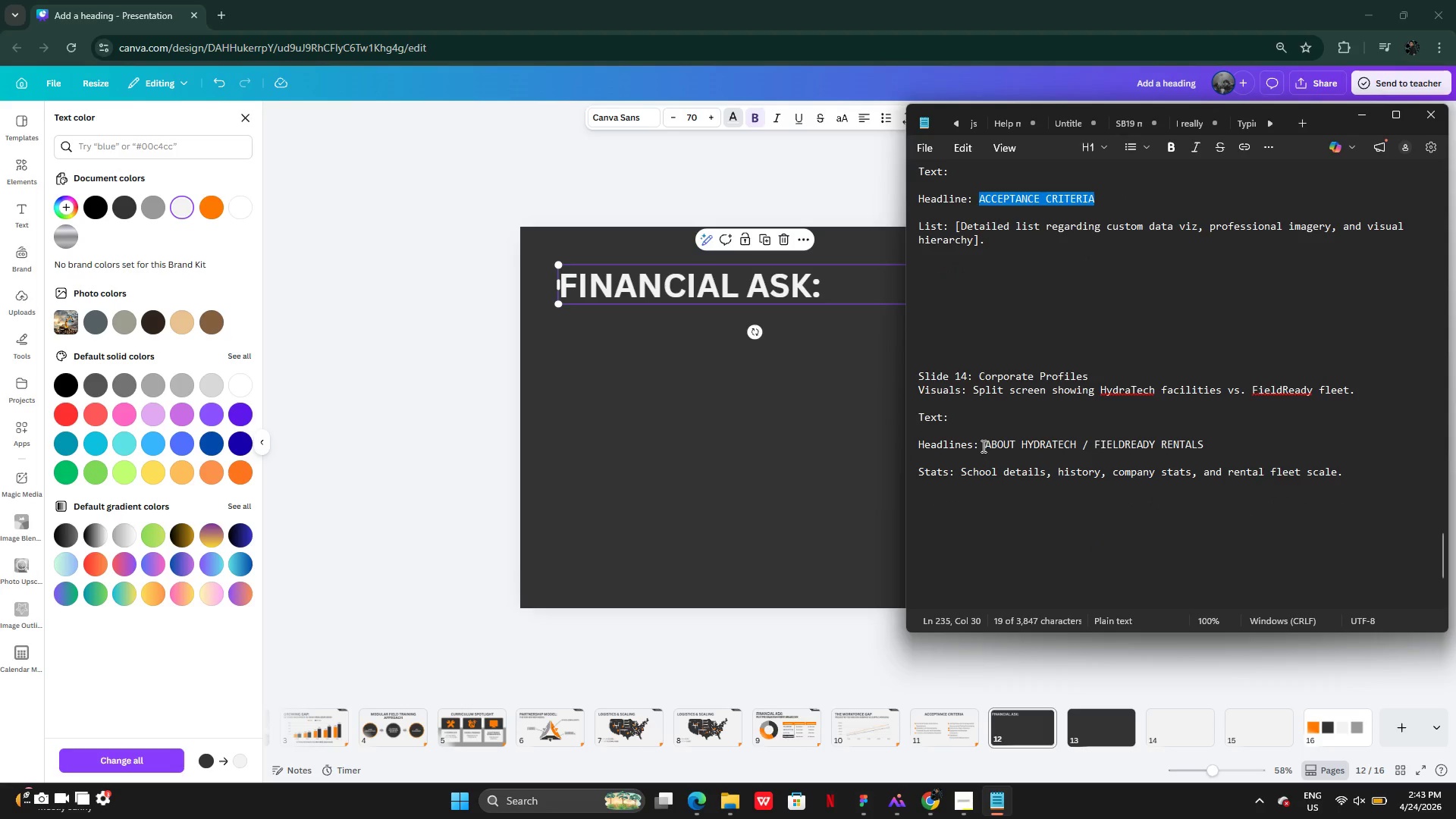 
left_click_drag(start_coordinate=[982, 446], to_coordinate=[1080, 440])
 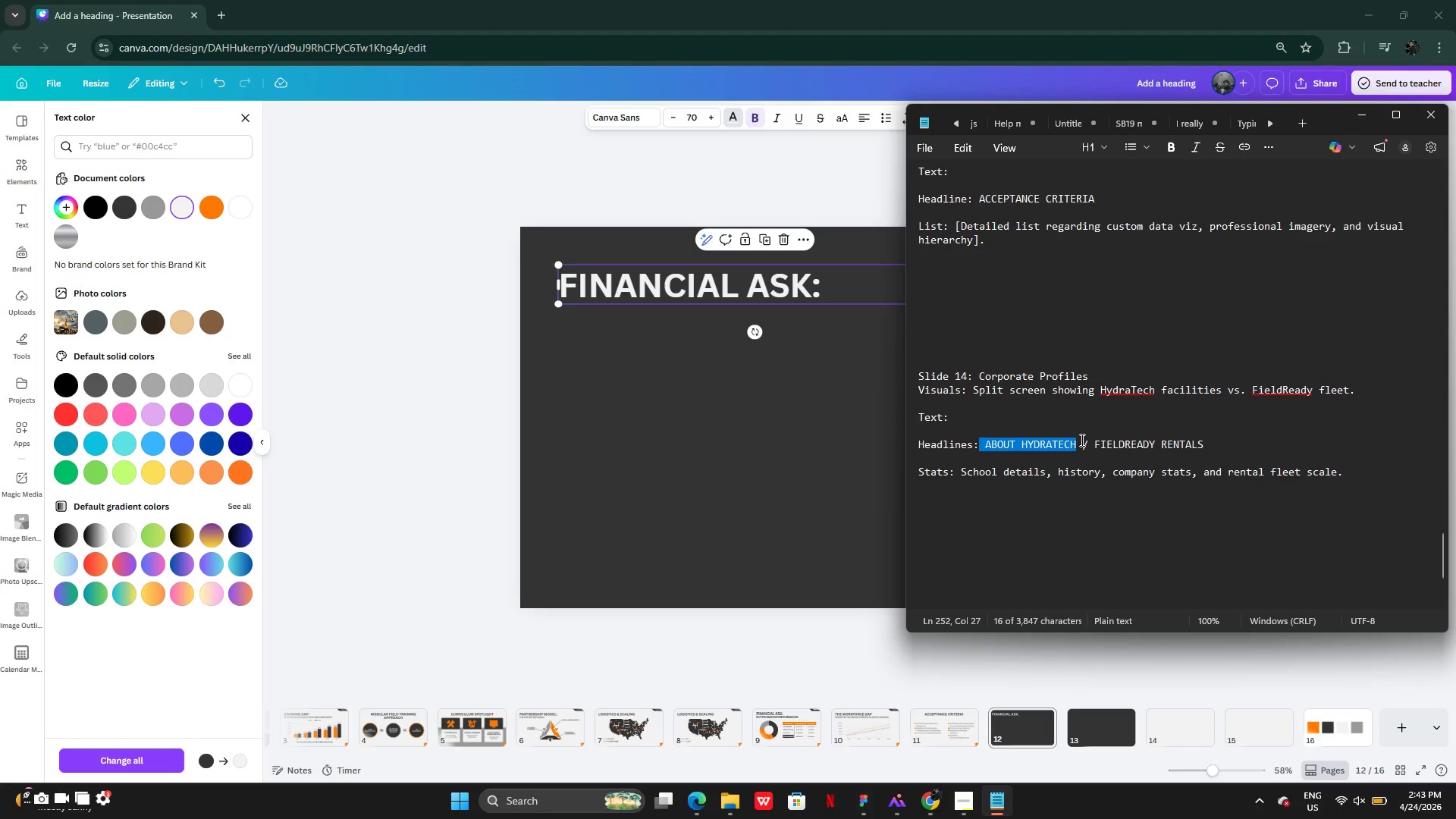 
key(Control+C)
 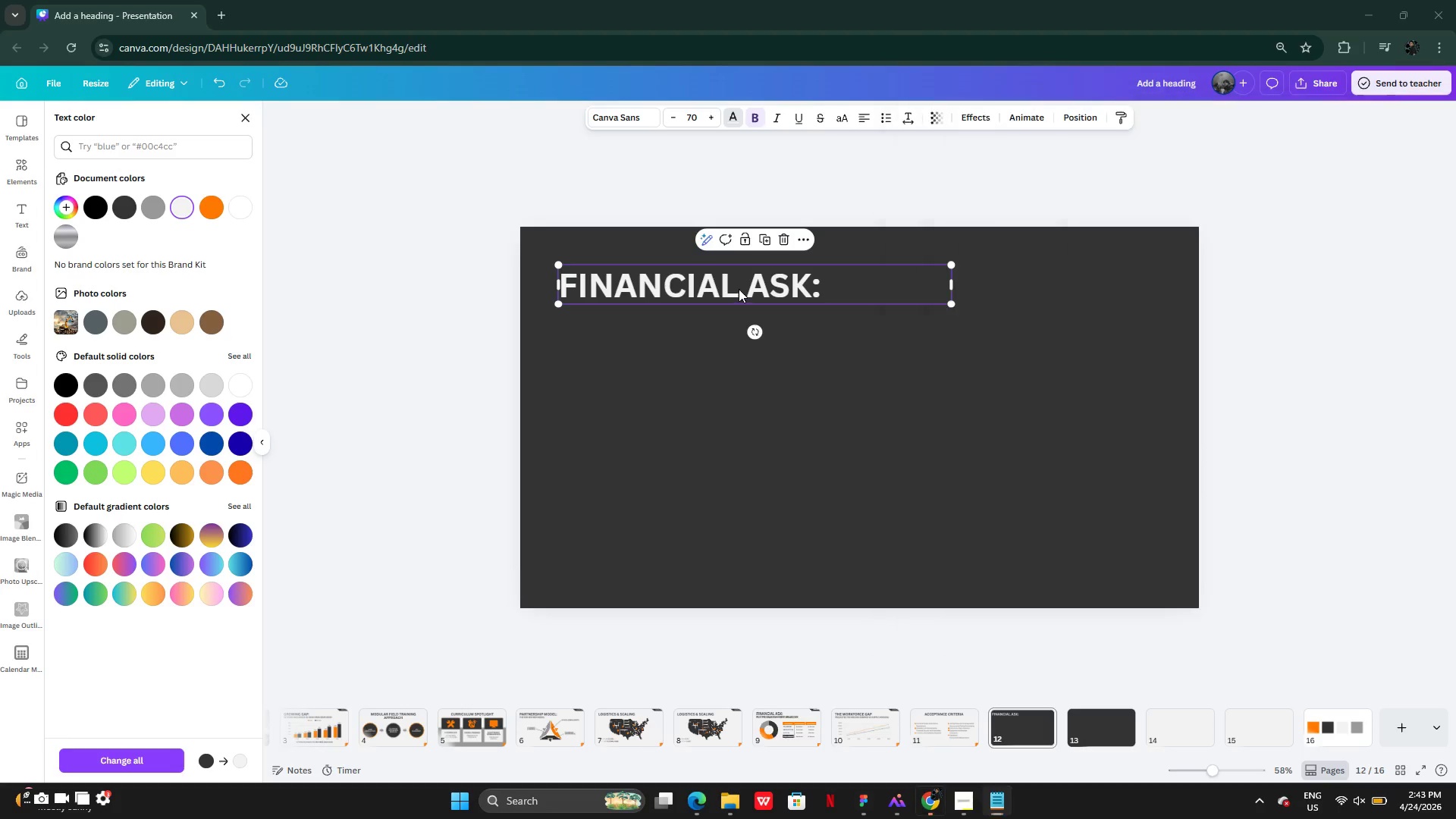 
double_click([739, 289])
 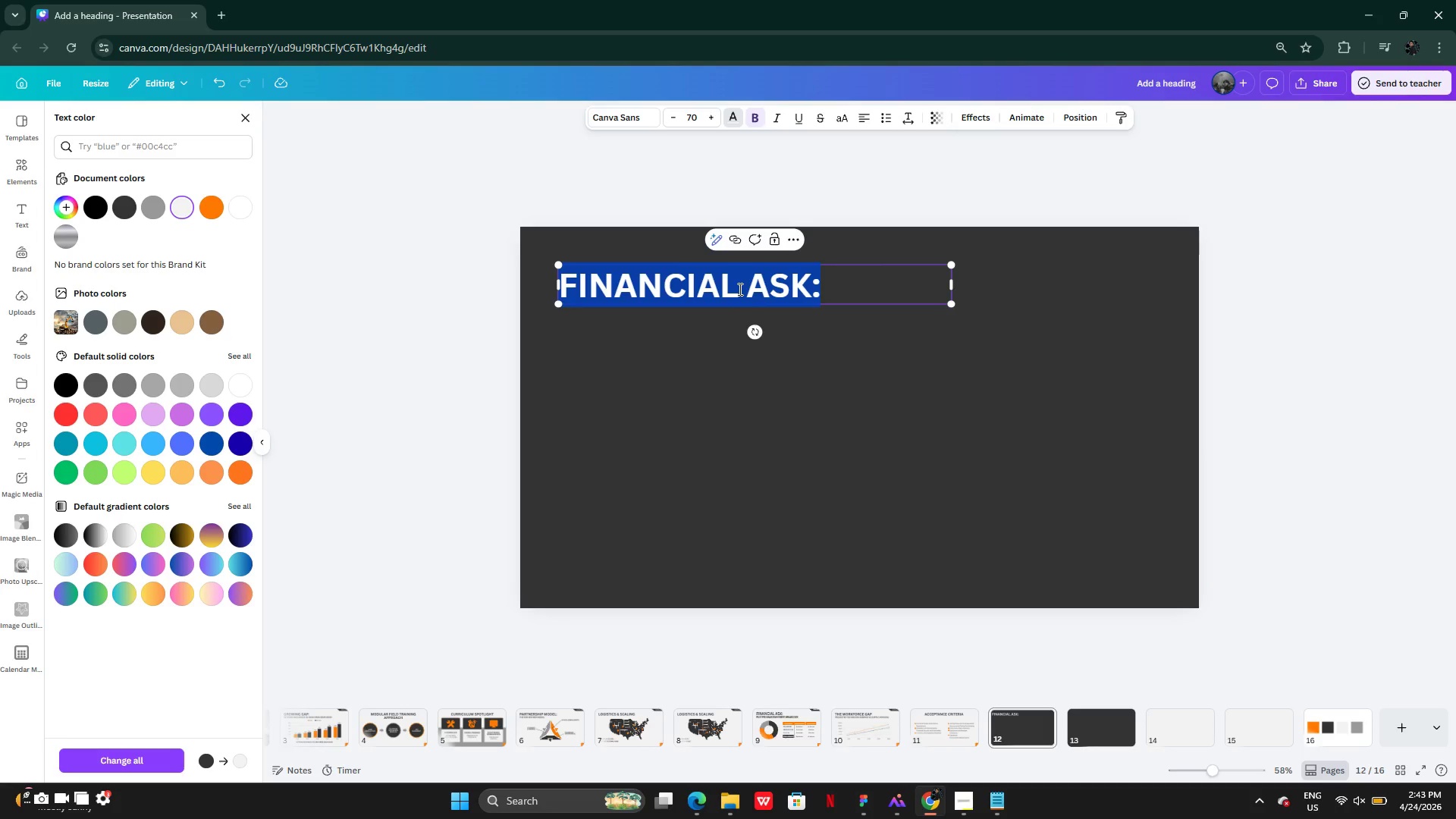 
key(Control+V)
 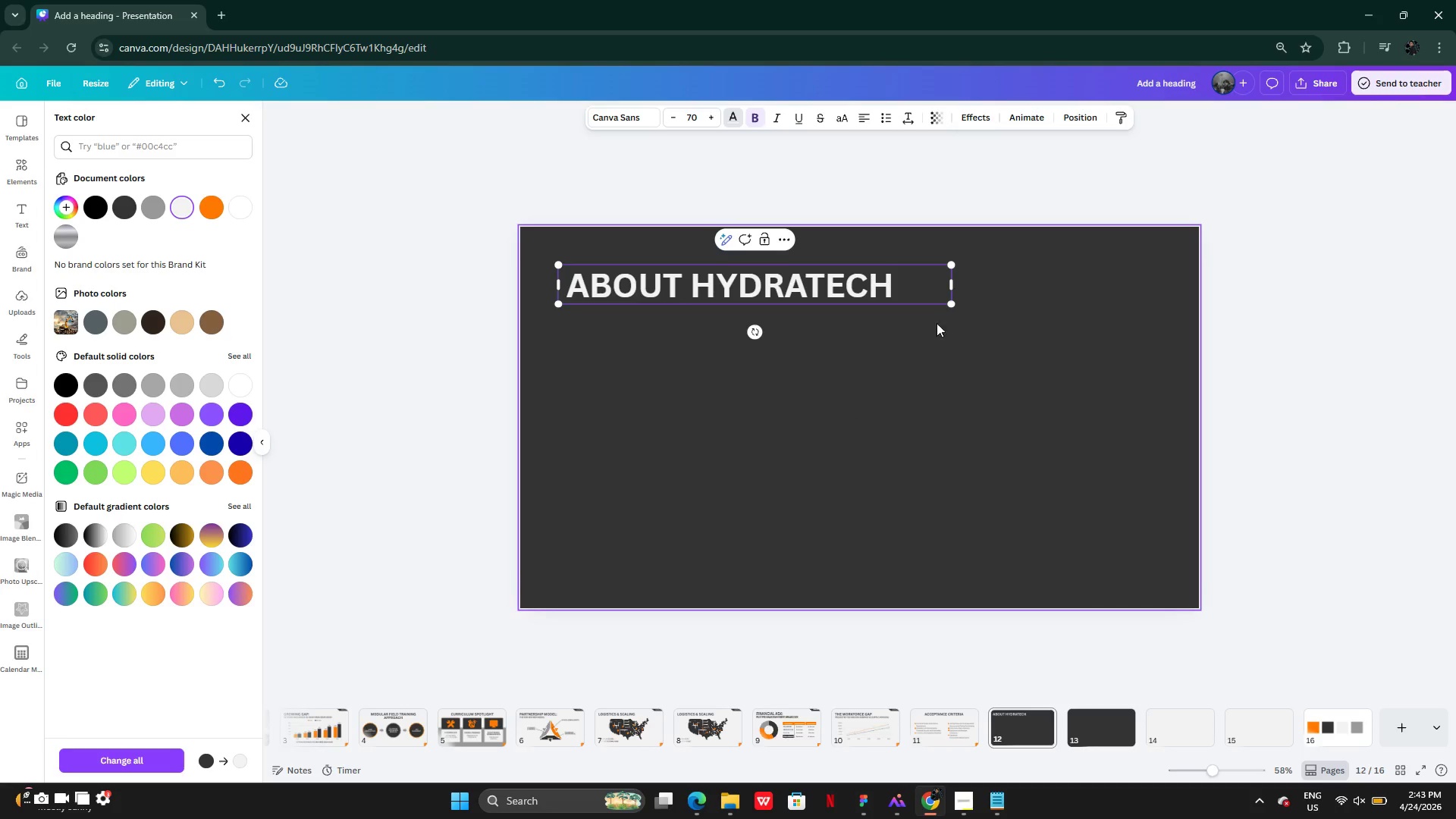 
left_click_drag(start_coordinate=[956, 289], to_coordinate=[907, 289])
 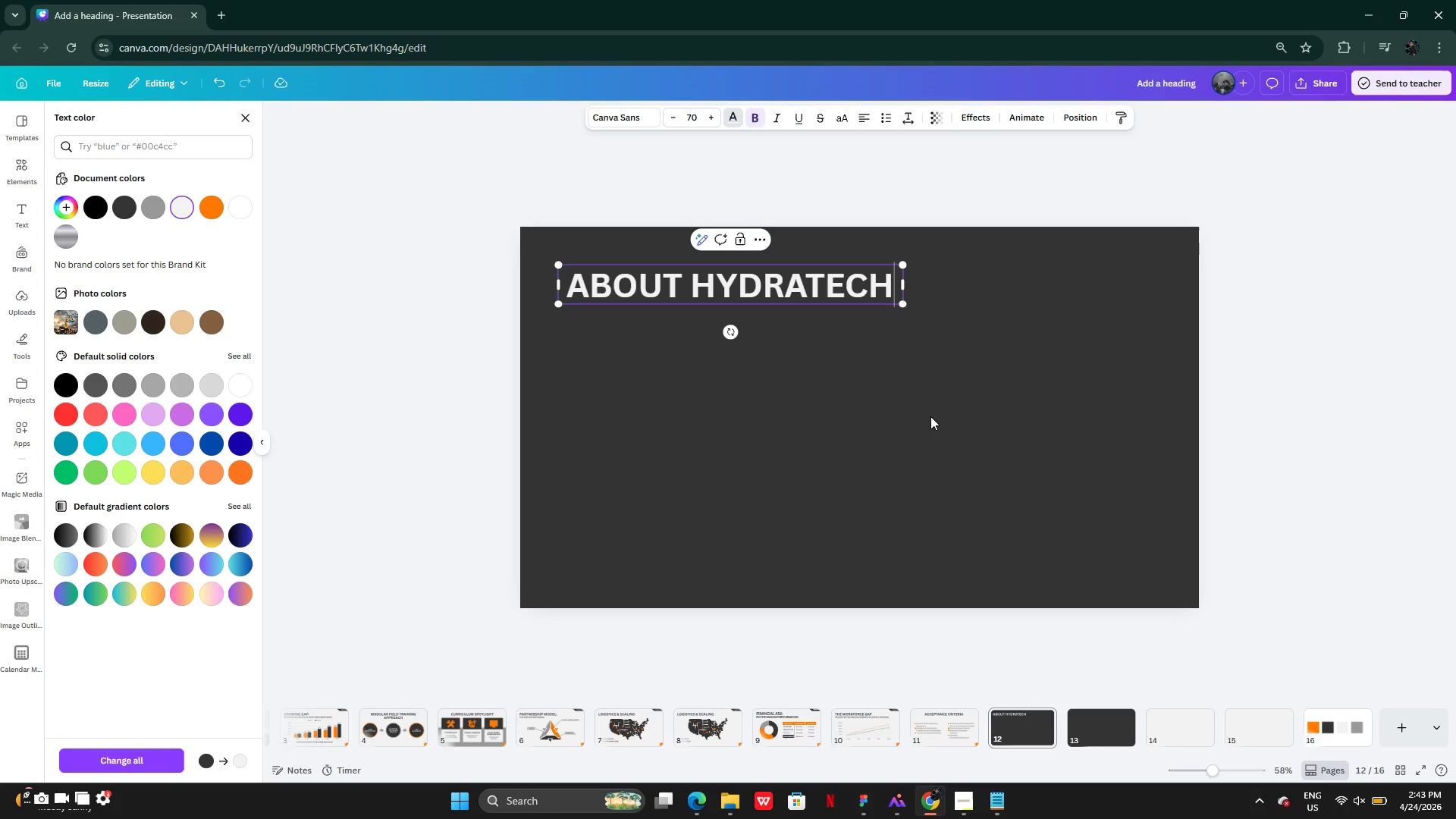 
left_click([930, 416])
 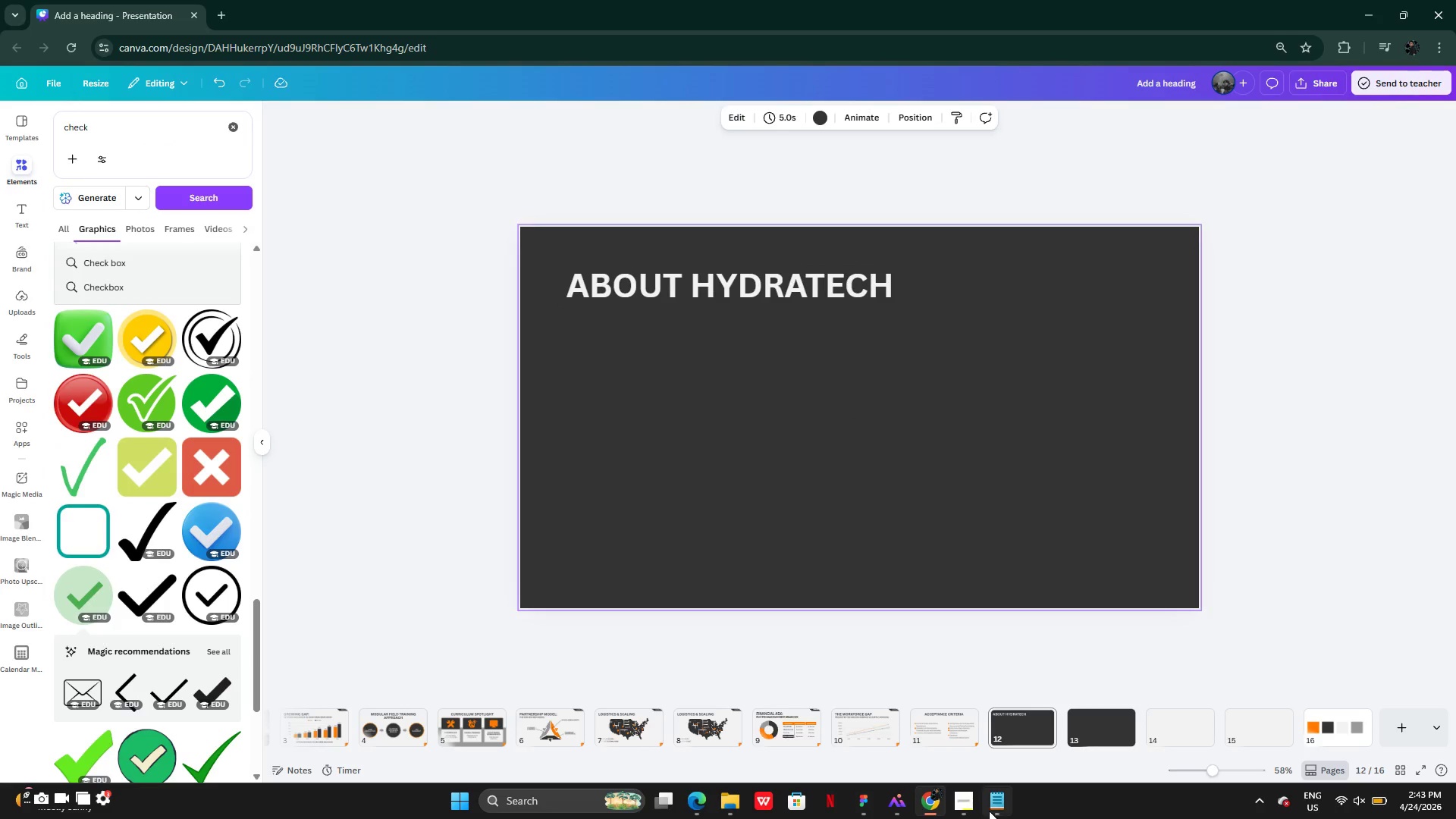 
left_click([994, 805])
 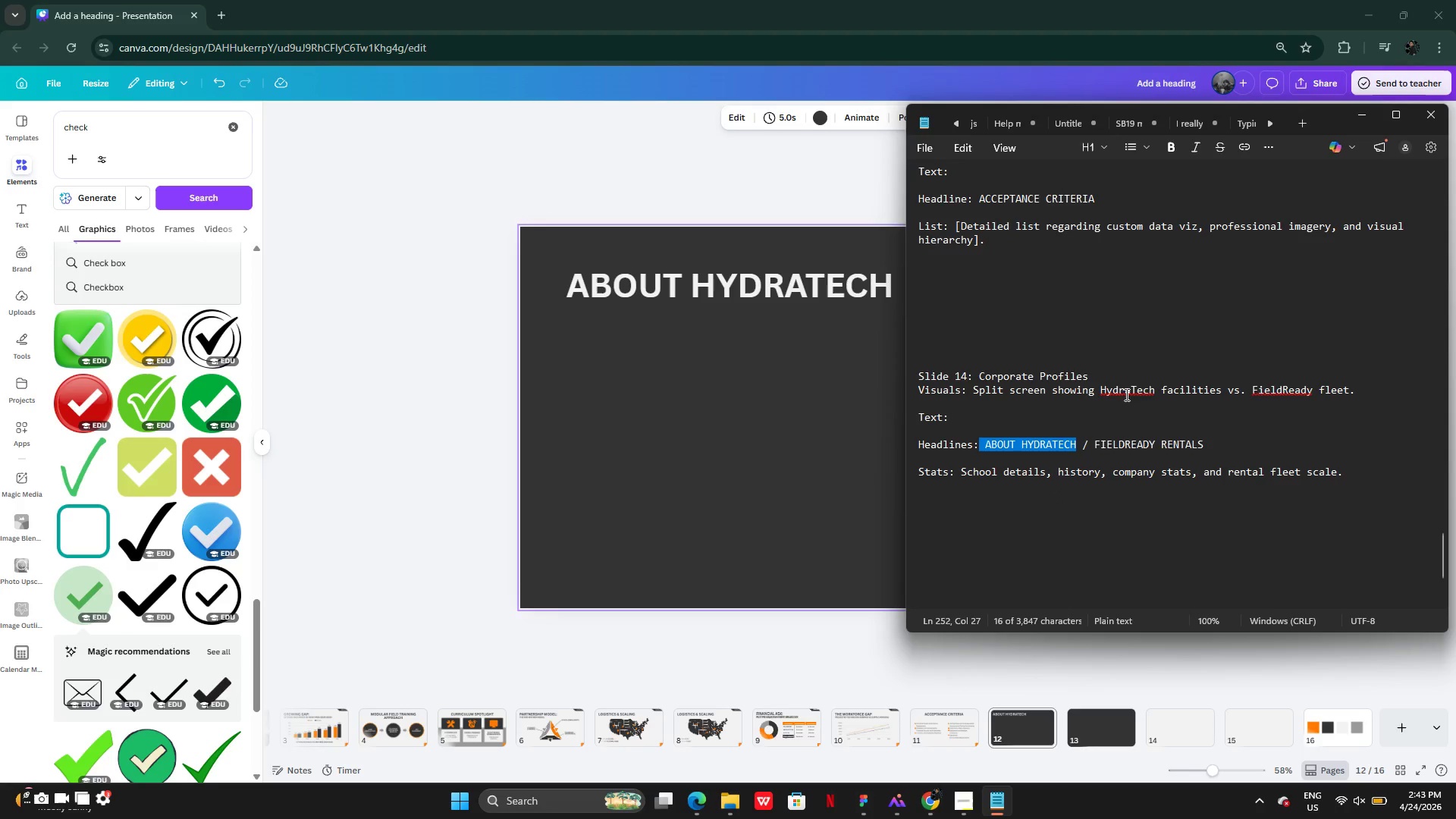 
left_click_drag(start_coordinate=[1099, 390], to_coordinate=[1222, 392])
 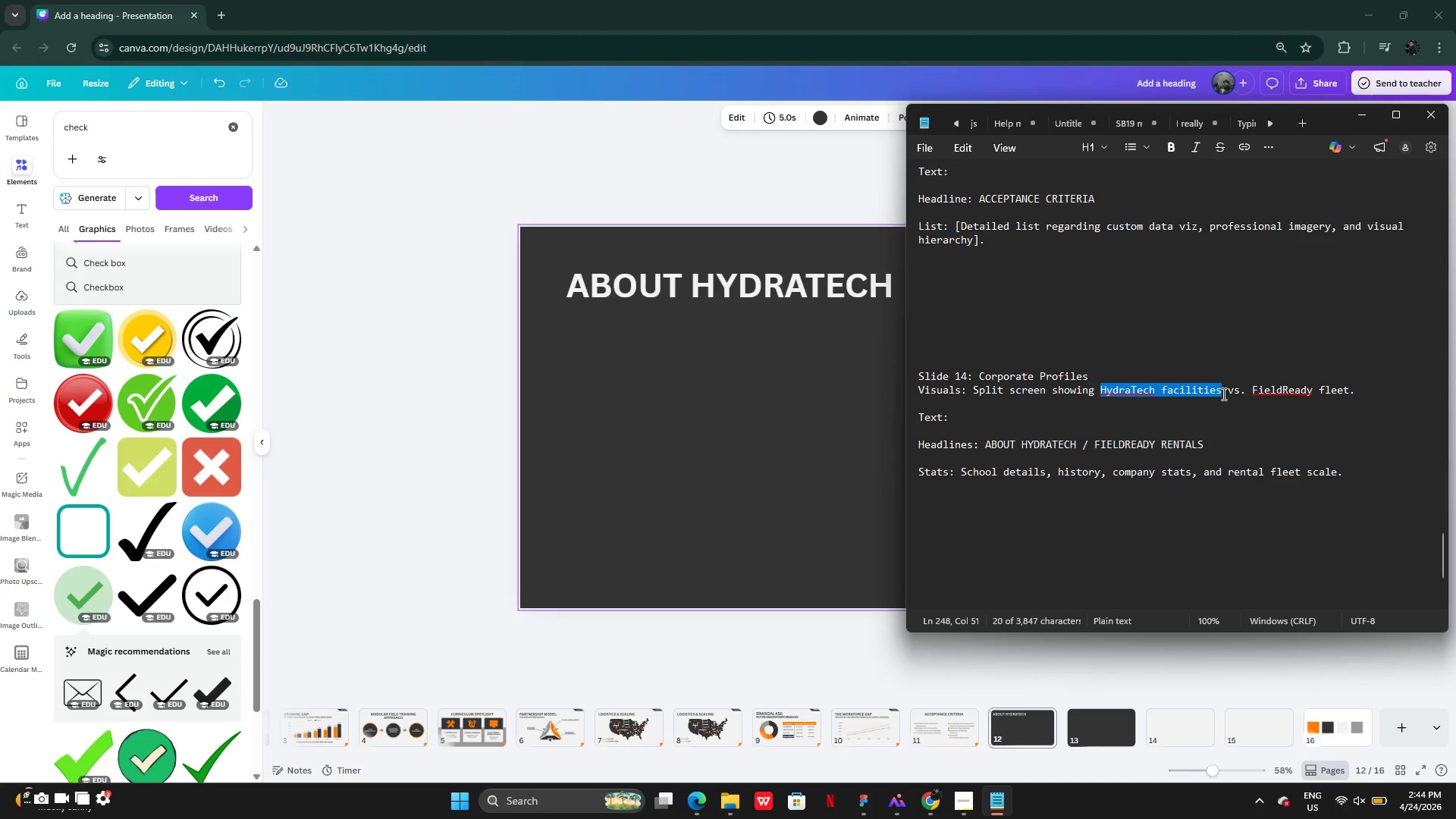 
key(Control+C)
 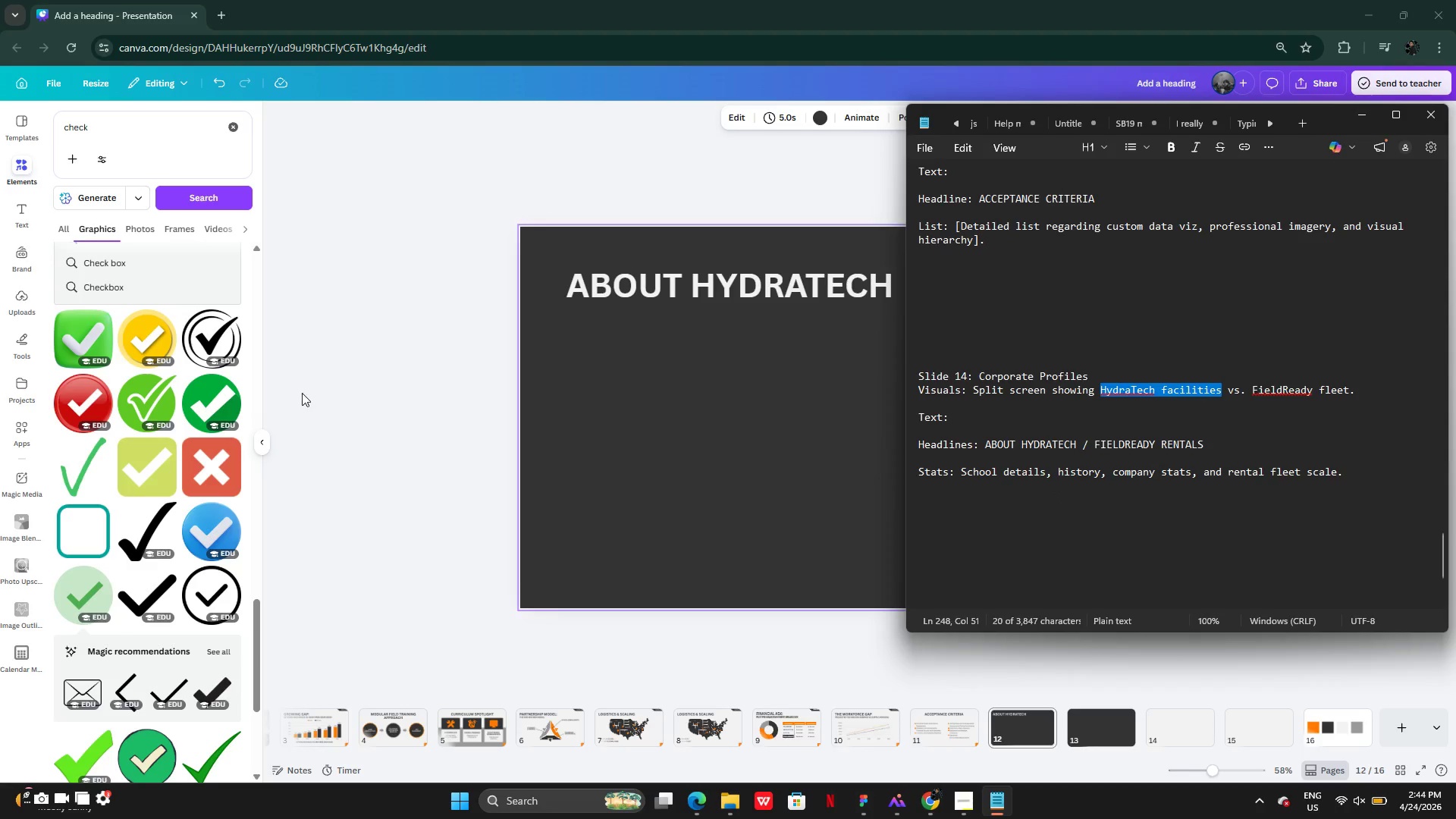 
left_click_drag(start_coordinate=[302, 393], to_coordinate=[298, 394])
 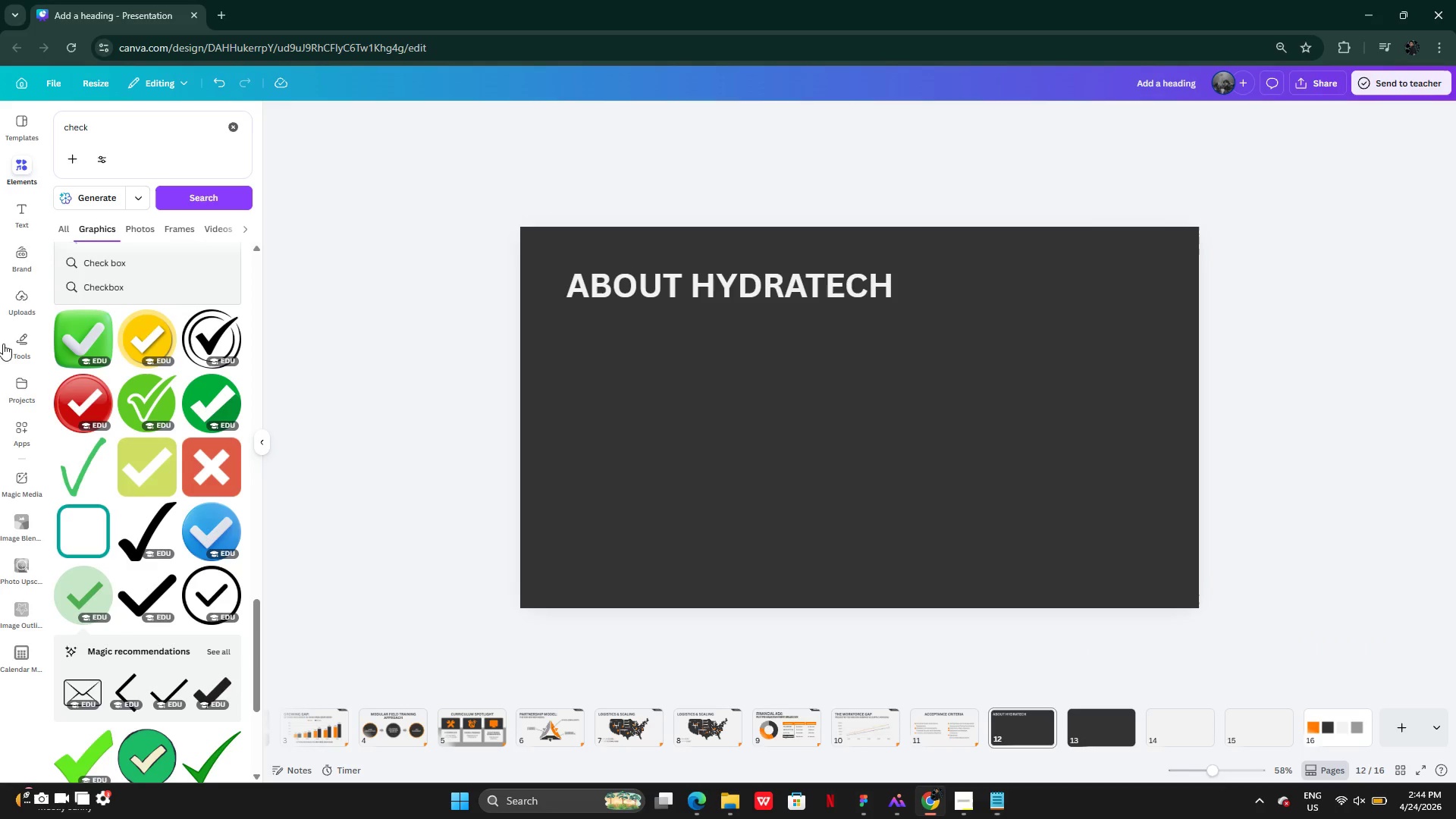 
left_click_drag(start_coordinate=[281, 384], to_coordinate=[103, 350])
 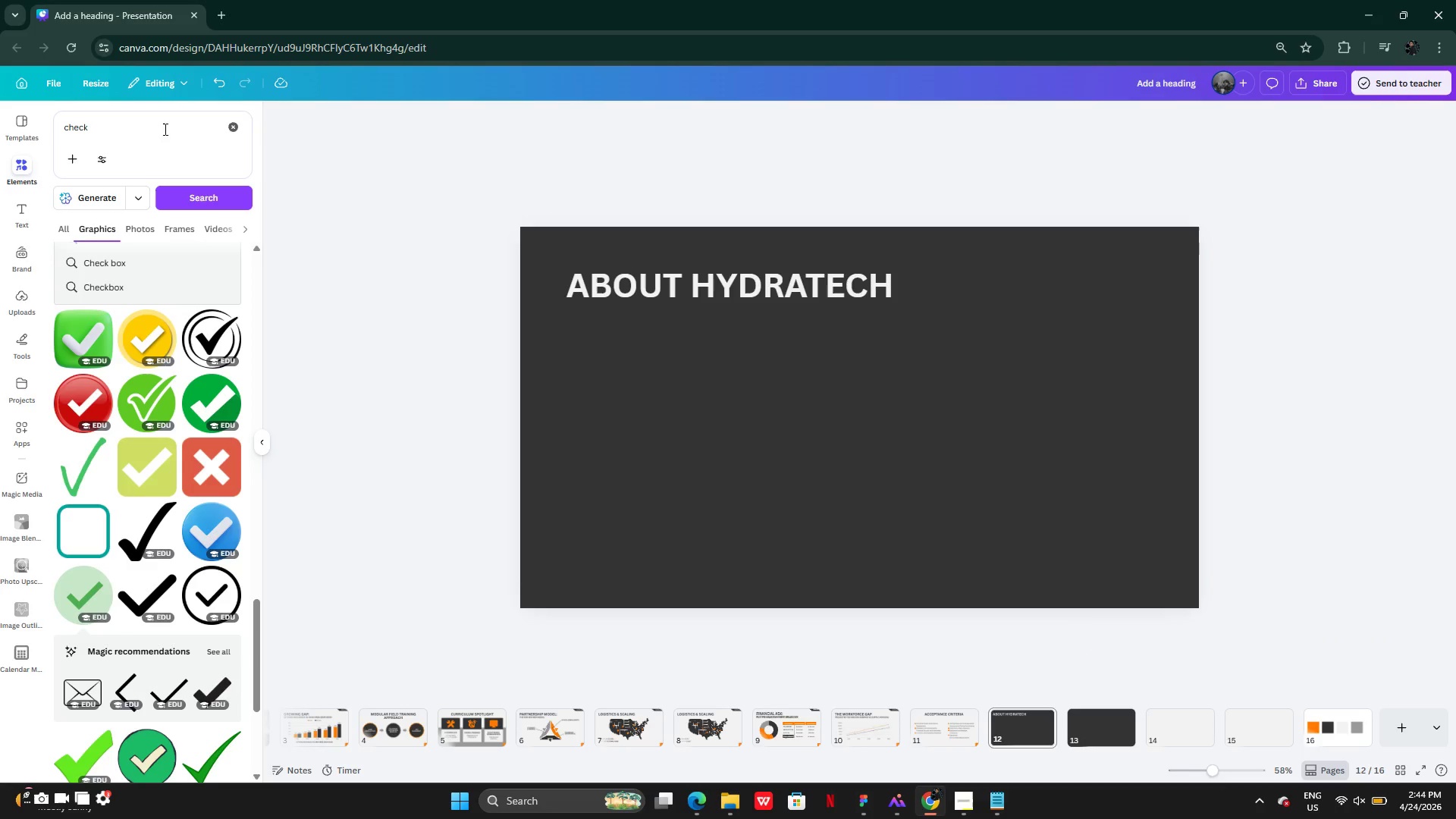 
left_click_drag(start_coordinate=[176, 129], to_coordinate=[43, 129])
 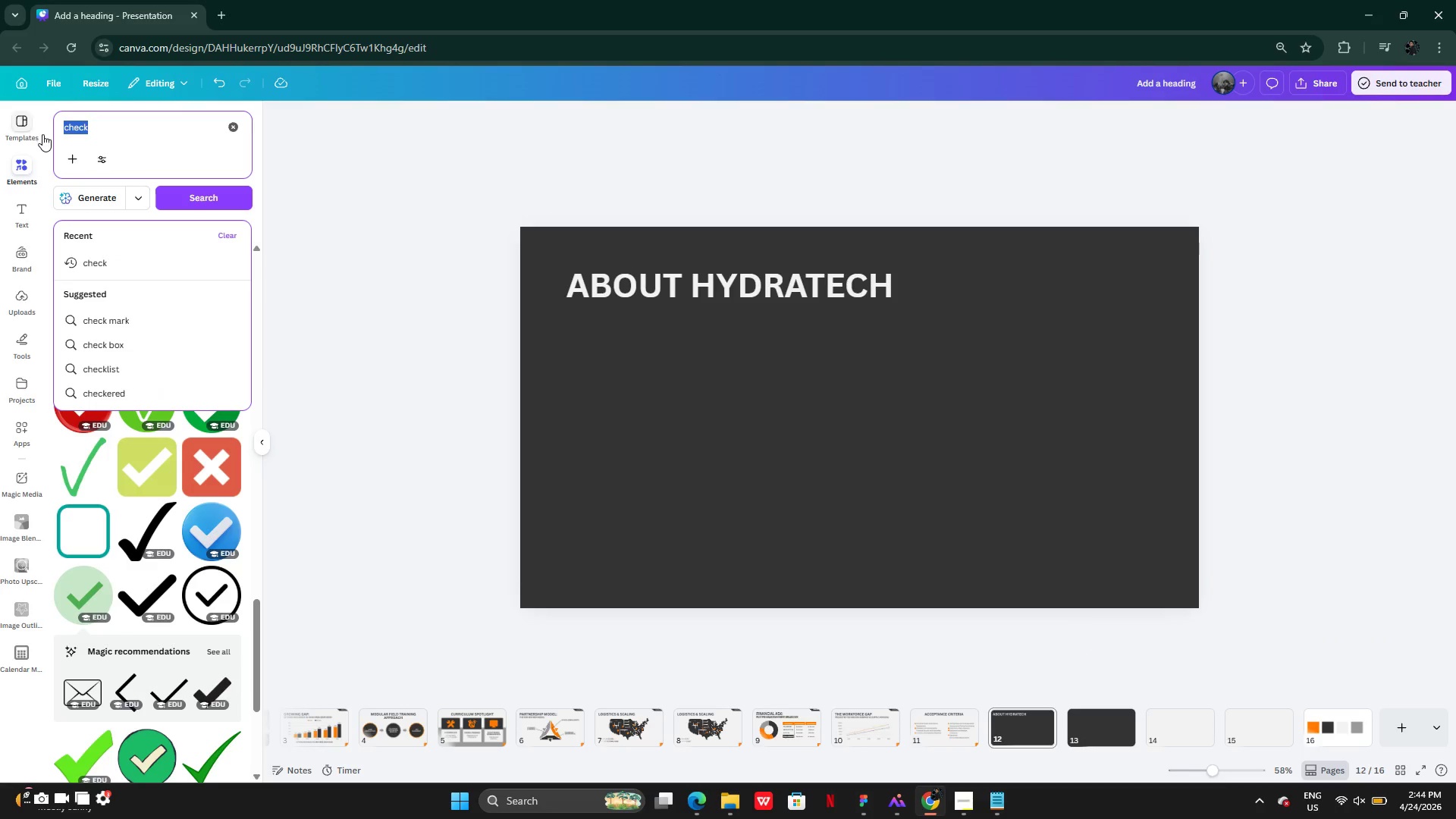 
hold_key(key=ControlLeft, duration=0.5)
 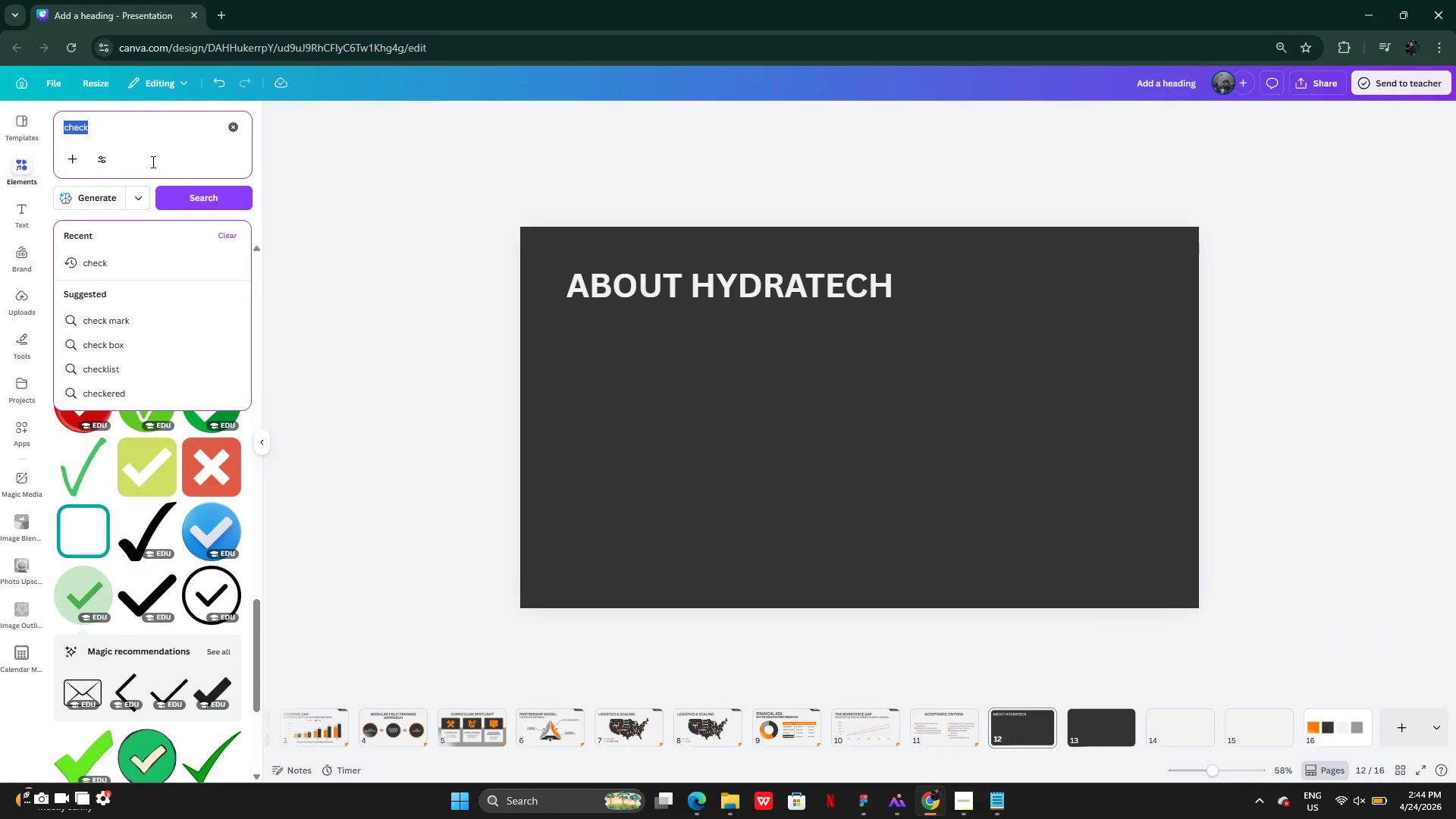 
key(Control+V)
 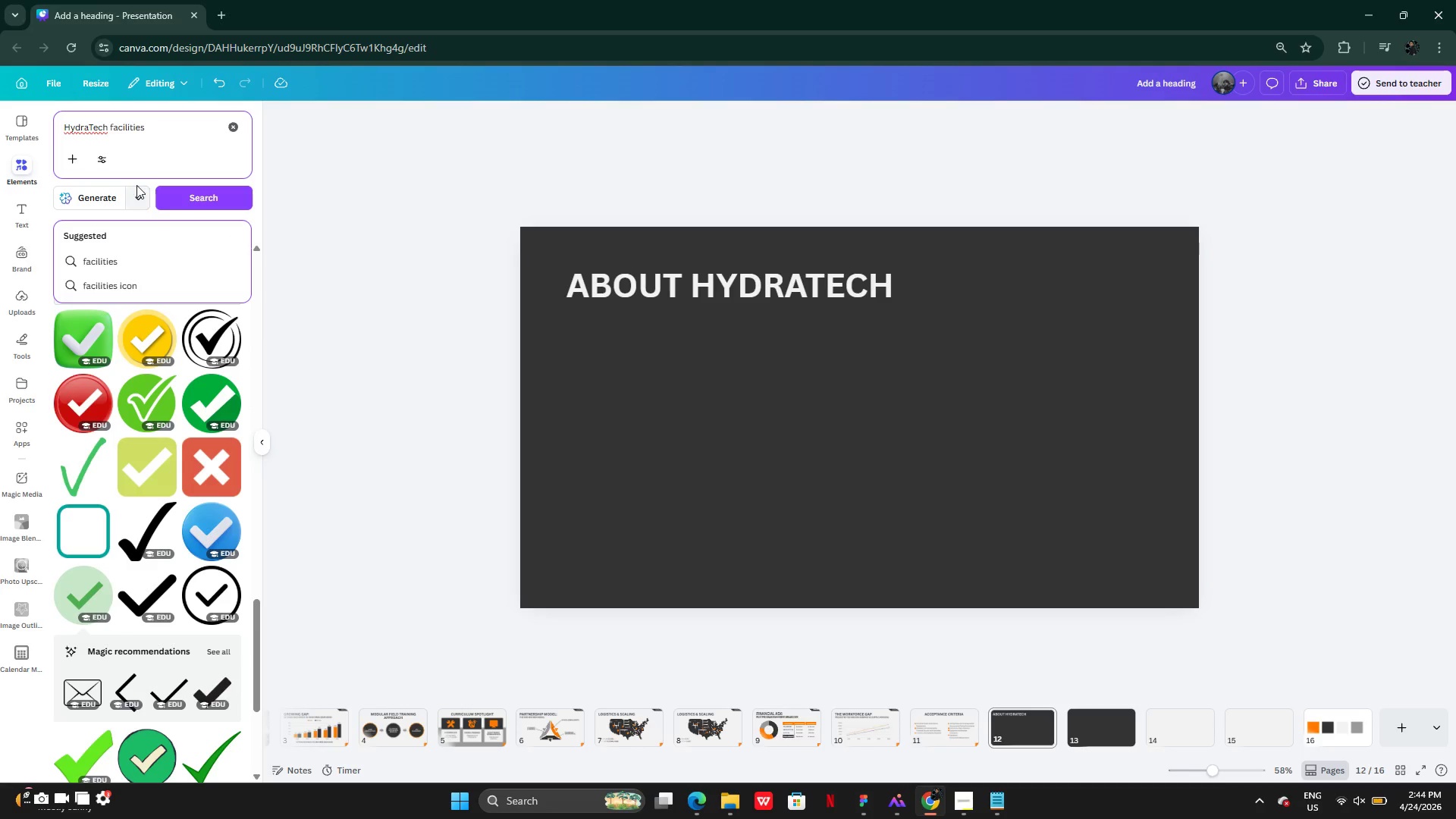 
left_click([232, 131])
 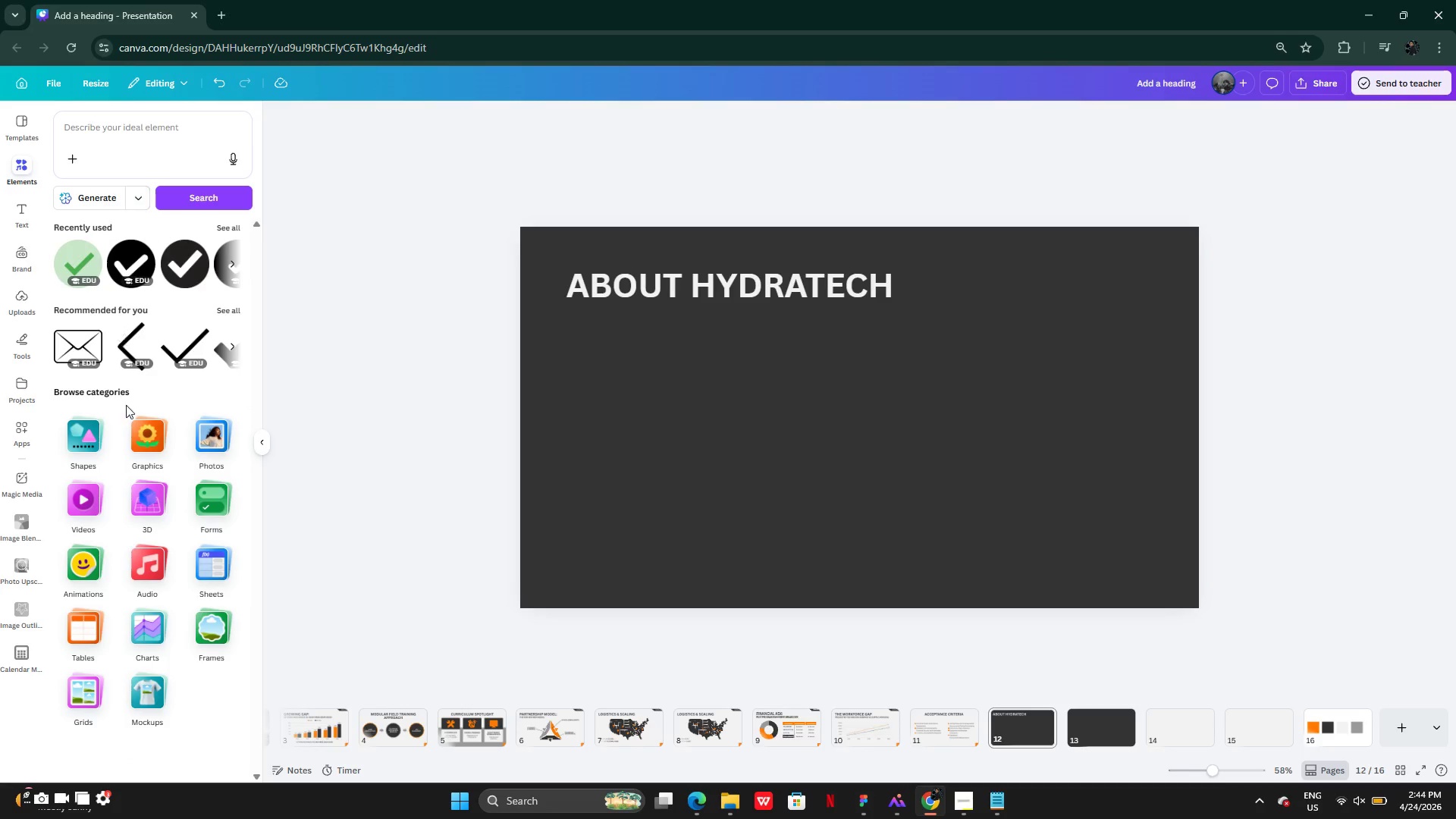 
left_click([117, 154])
 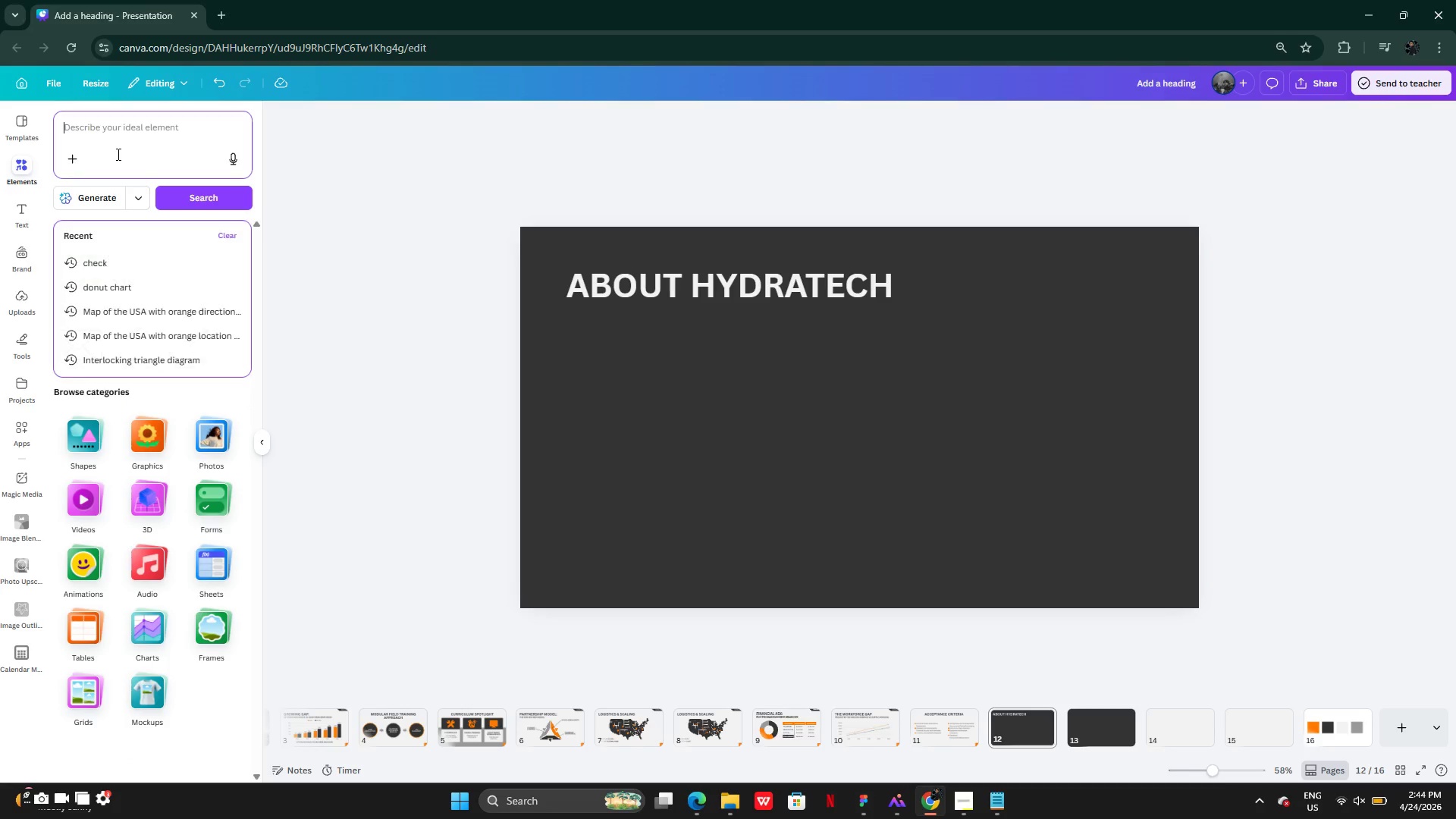 
key(Control+V)
 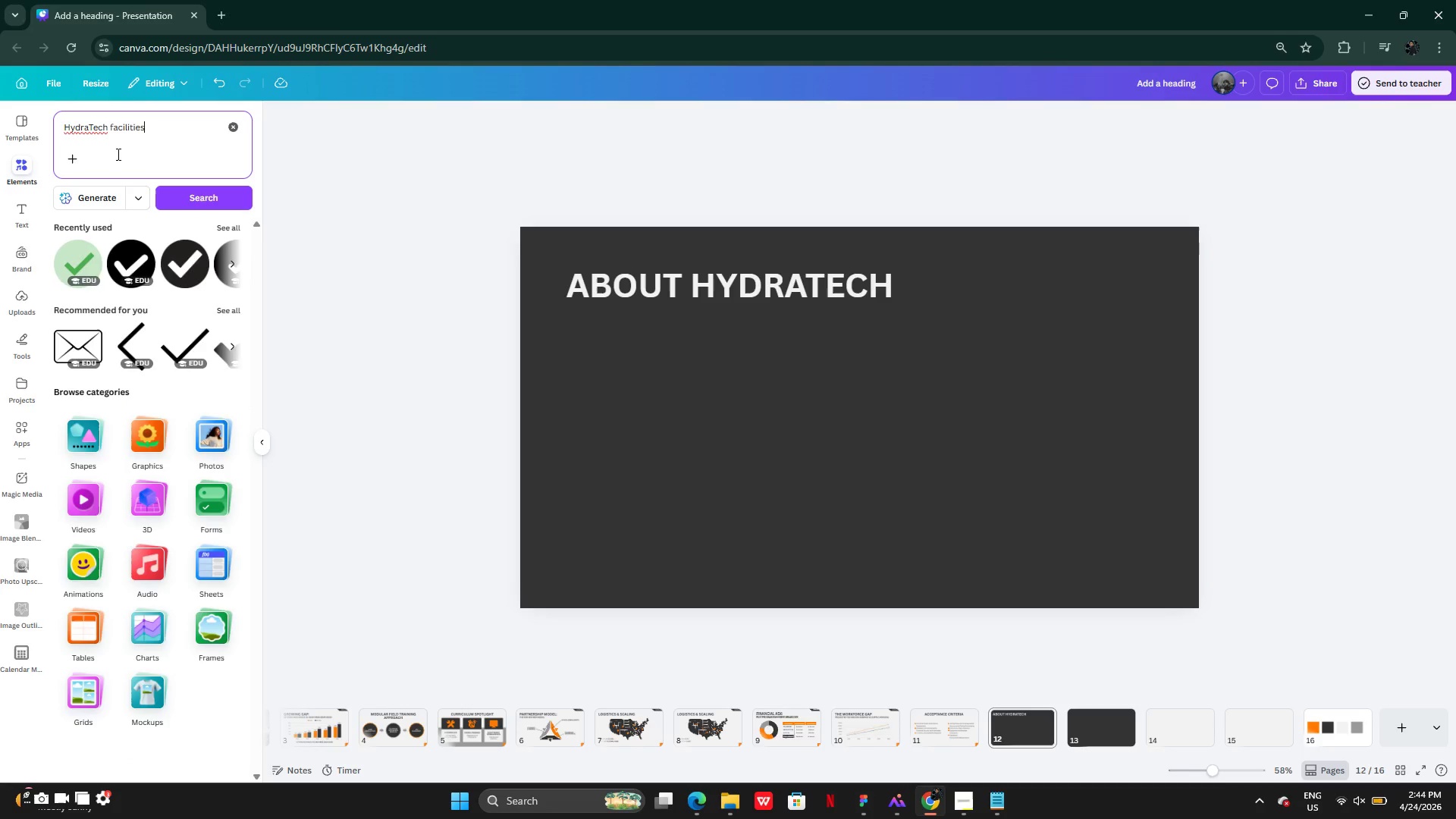 
key(Enter)
 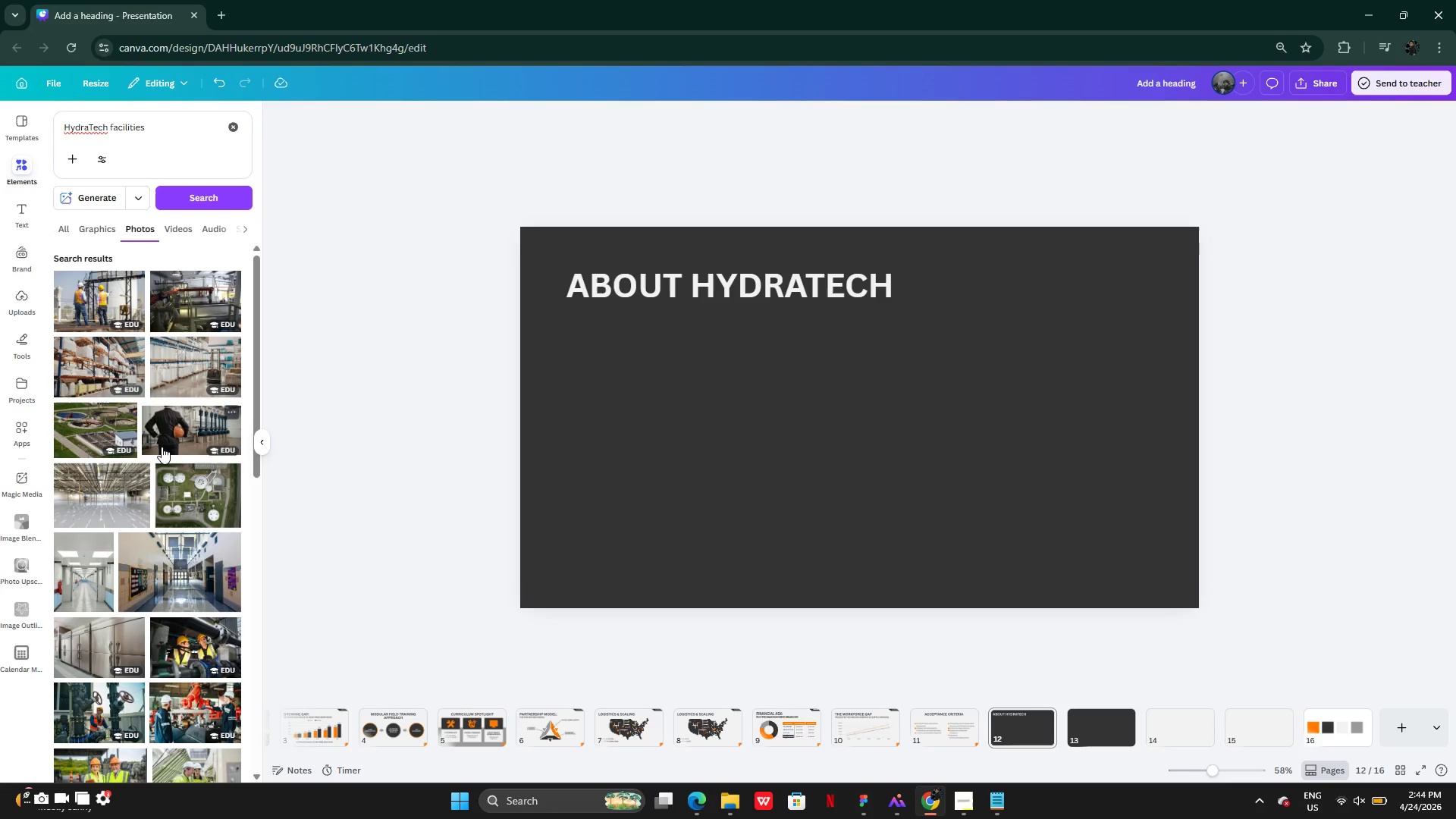 
wait(7.33)
 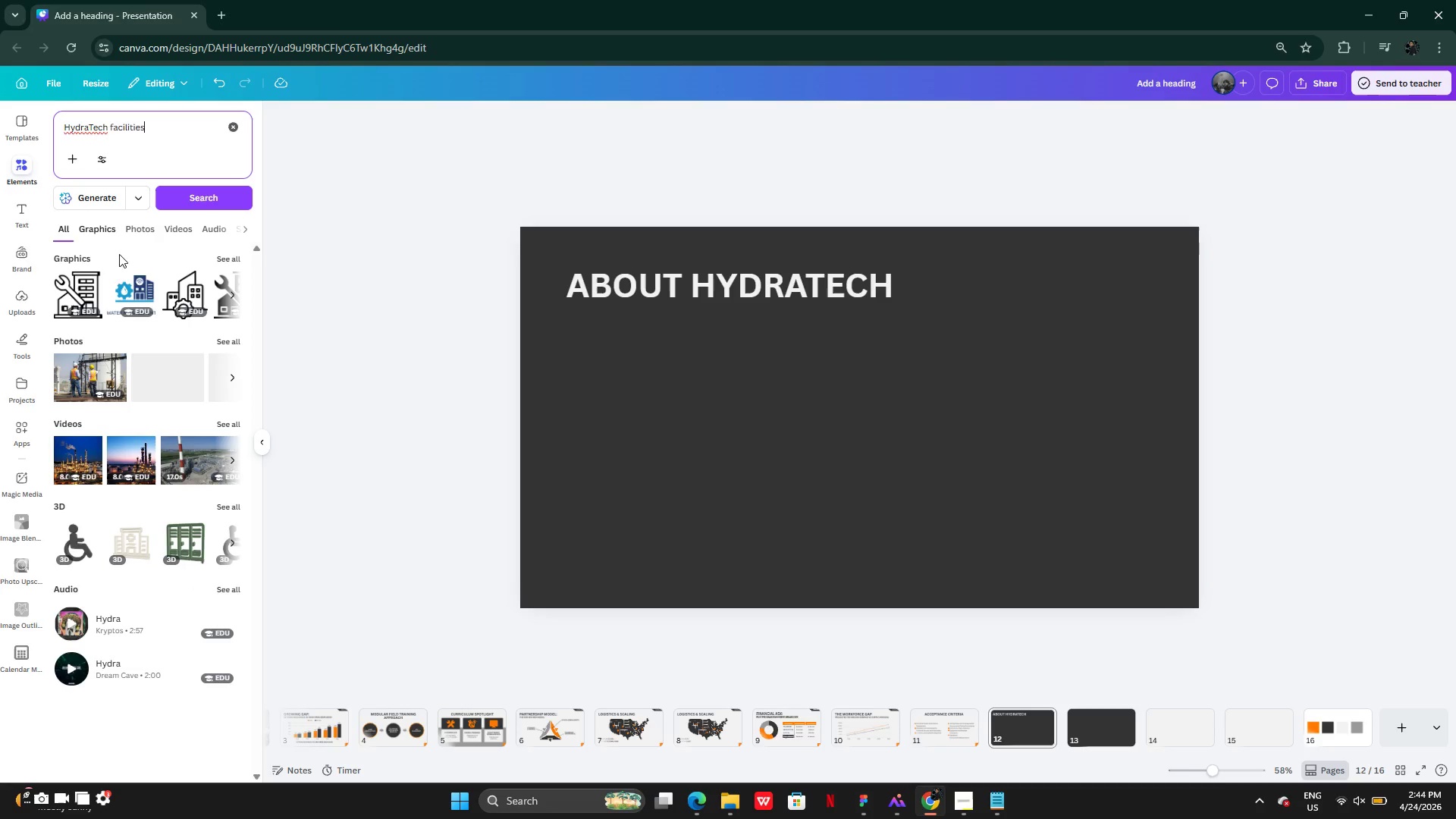 
mouse_move([146, 542])
 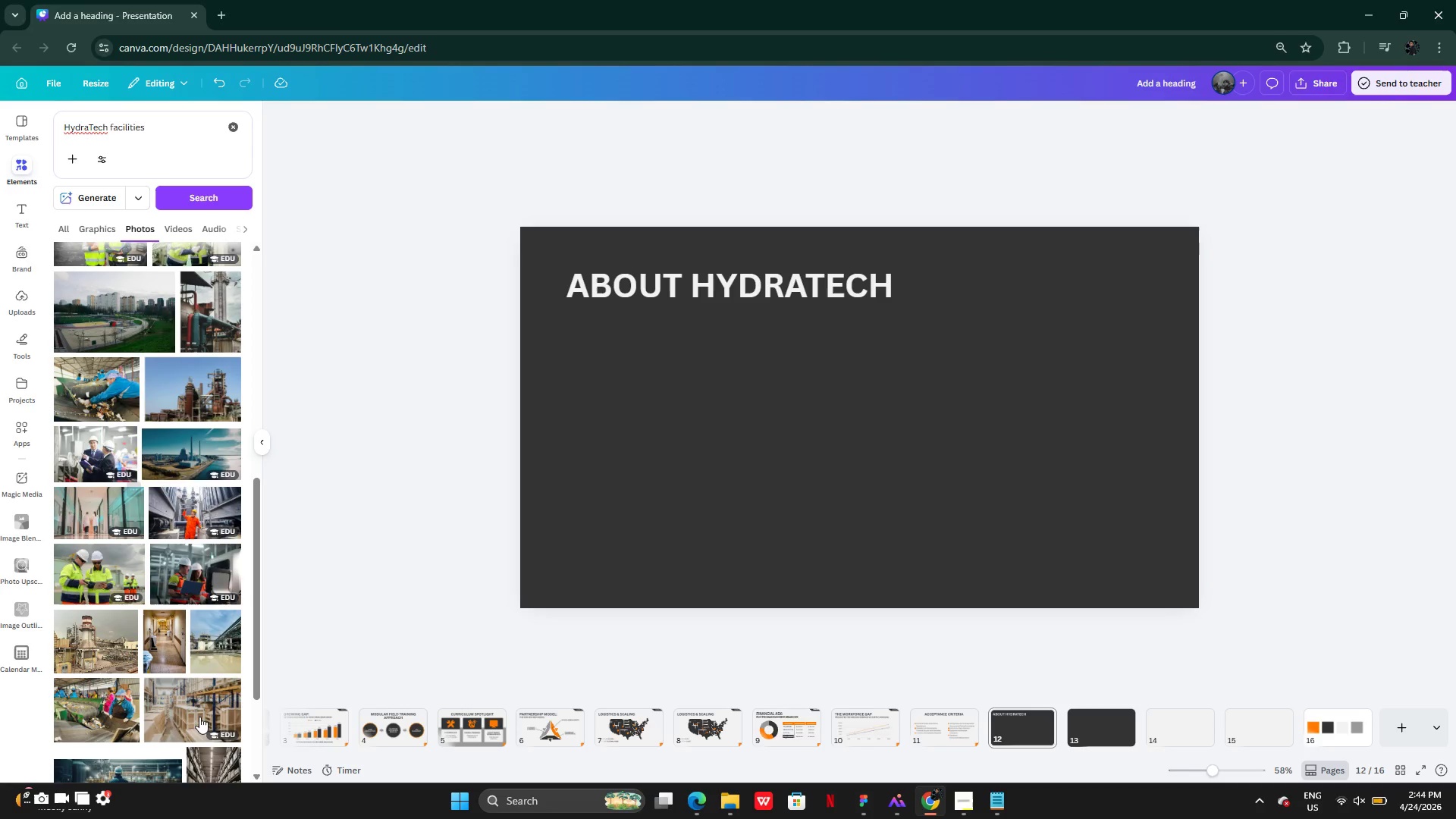 
wait(8.42)
 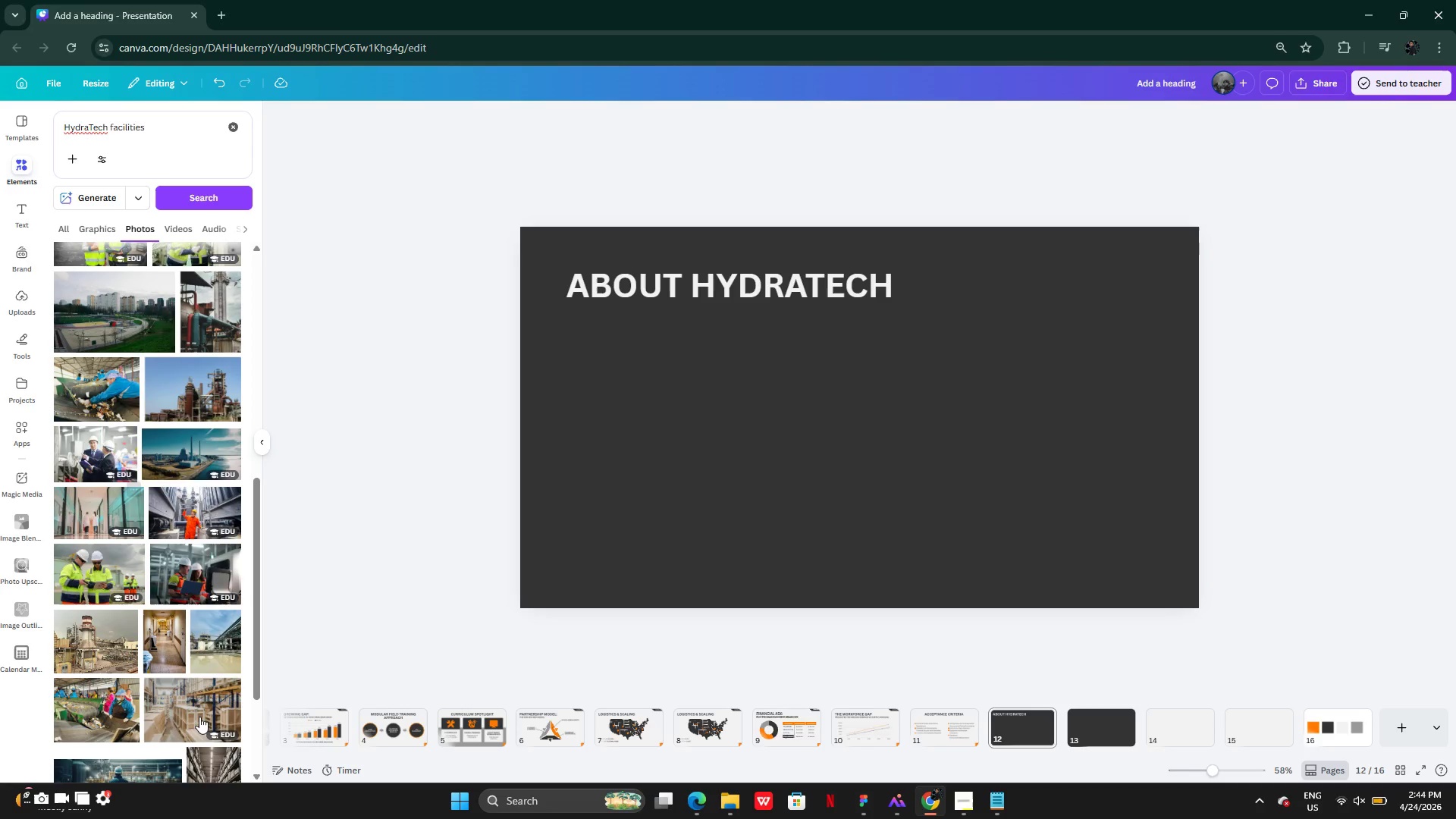 
left_click([165, 278])
 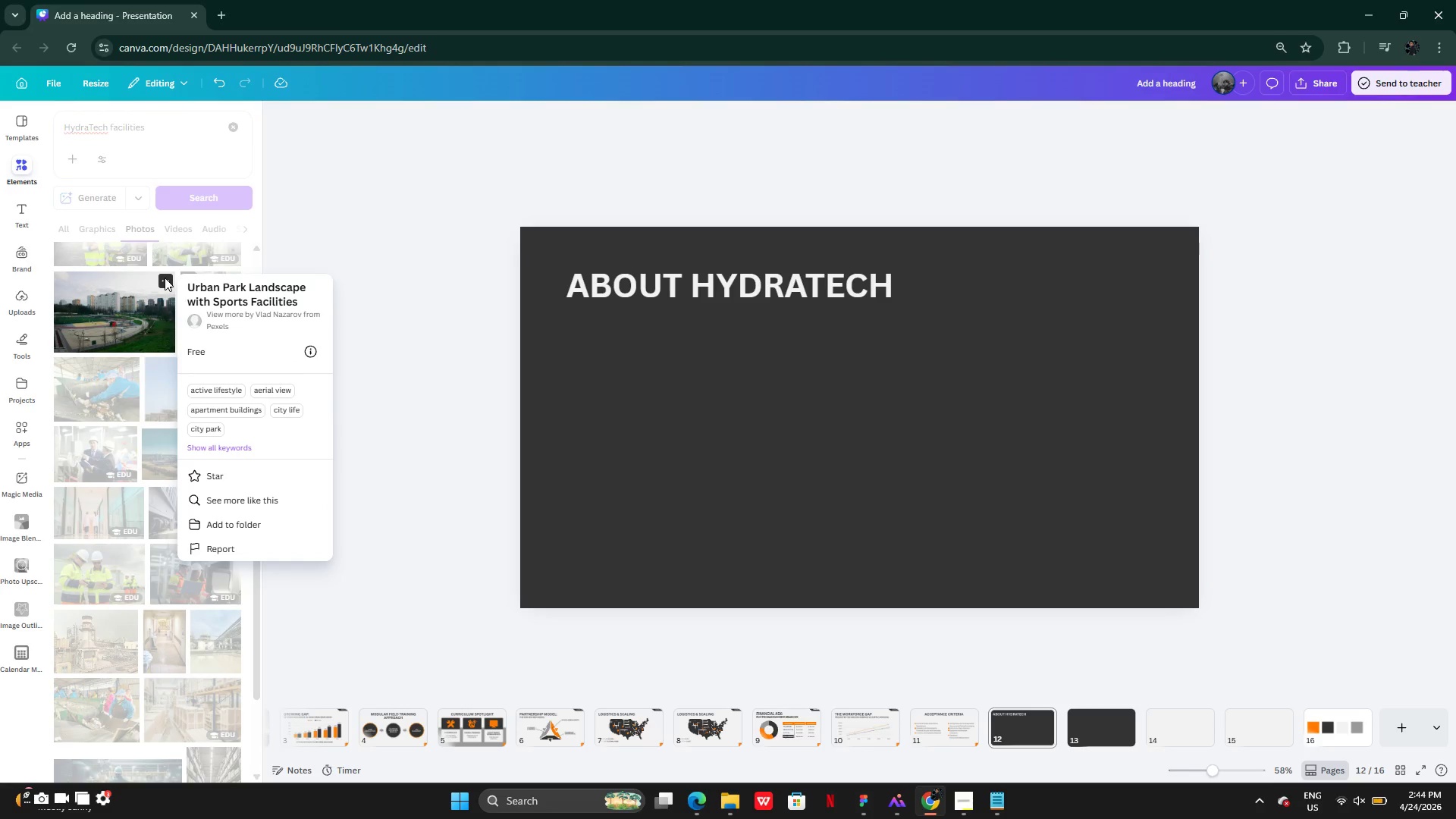 
left_click([350, 256])
 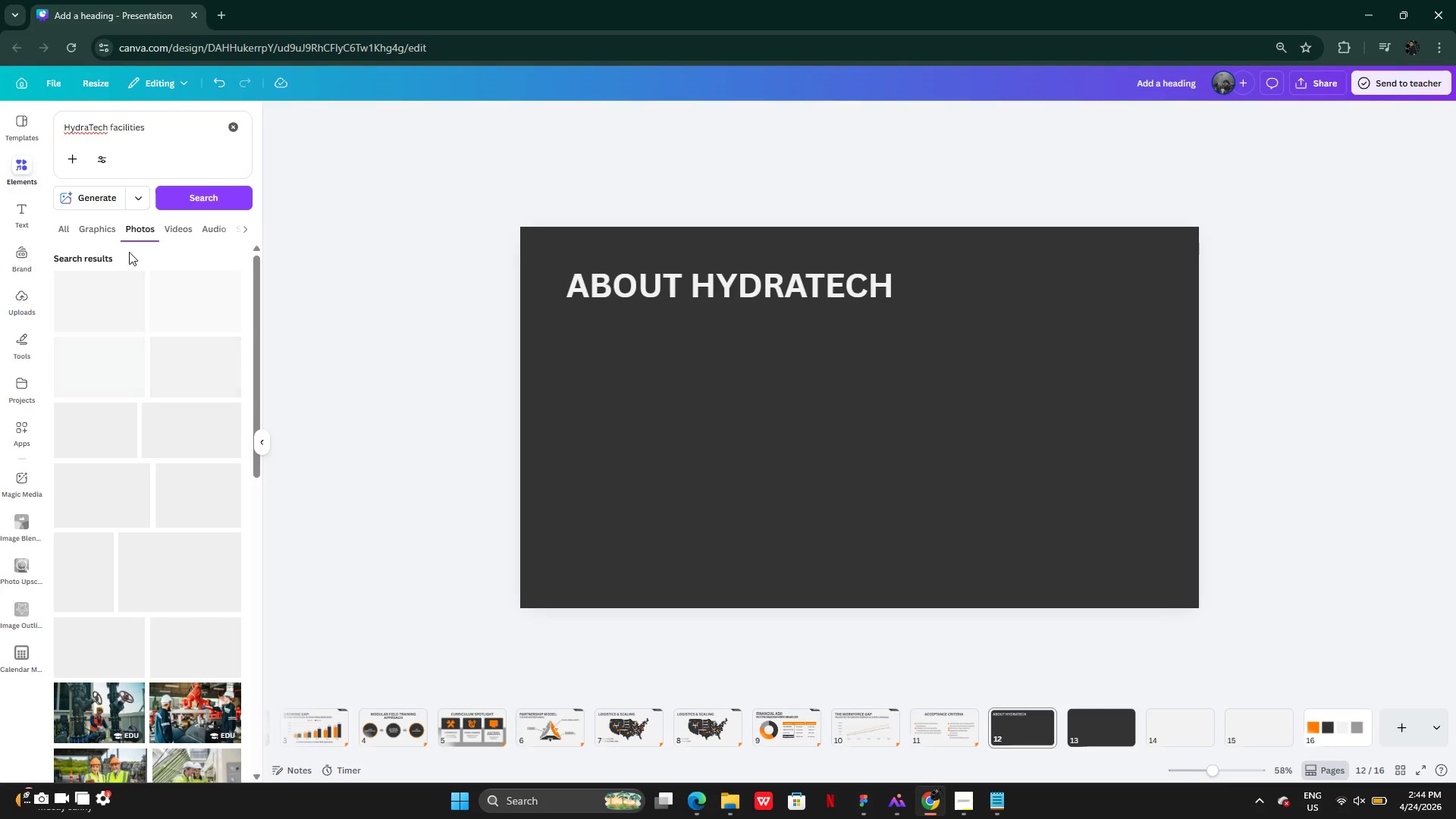 
left_click([101, 200])
 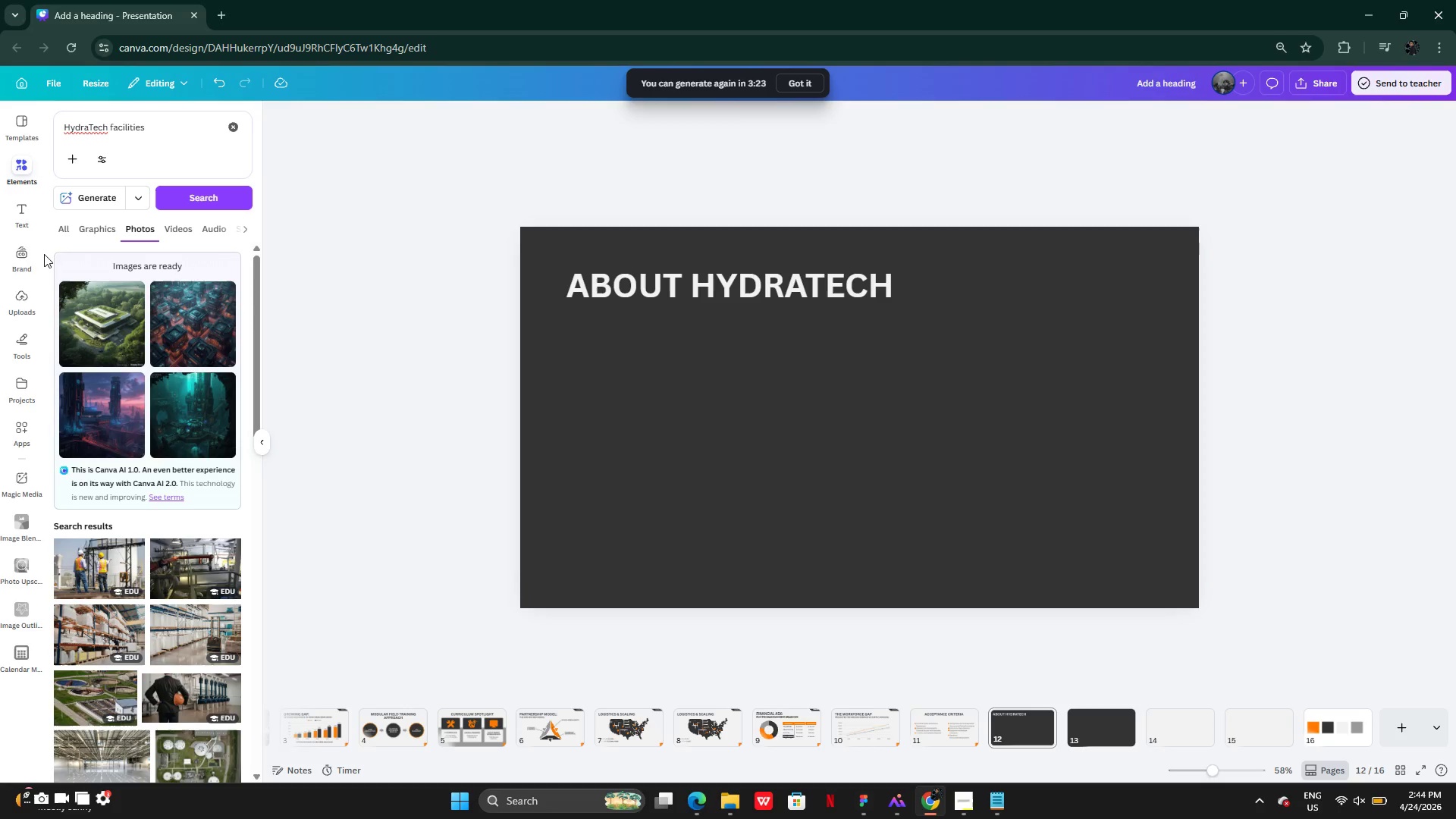 
wait(25.0)
 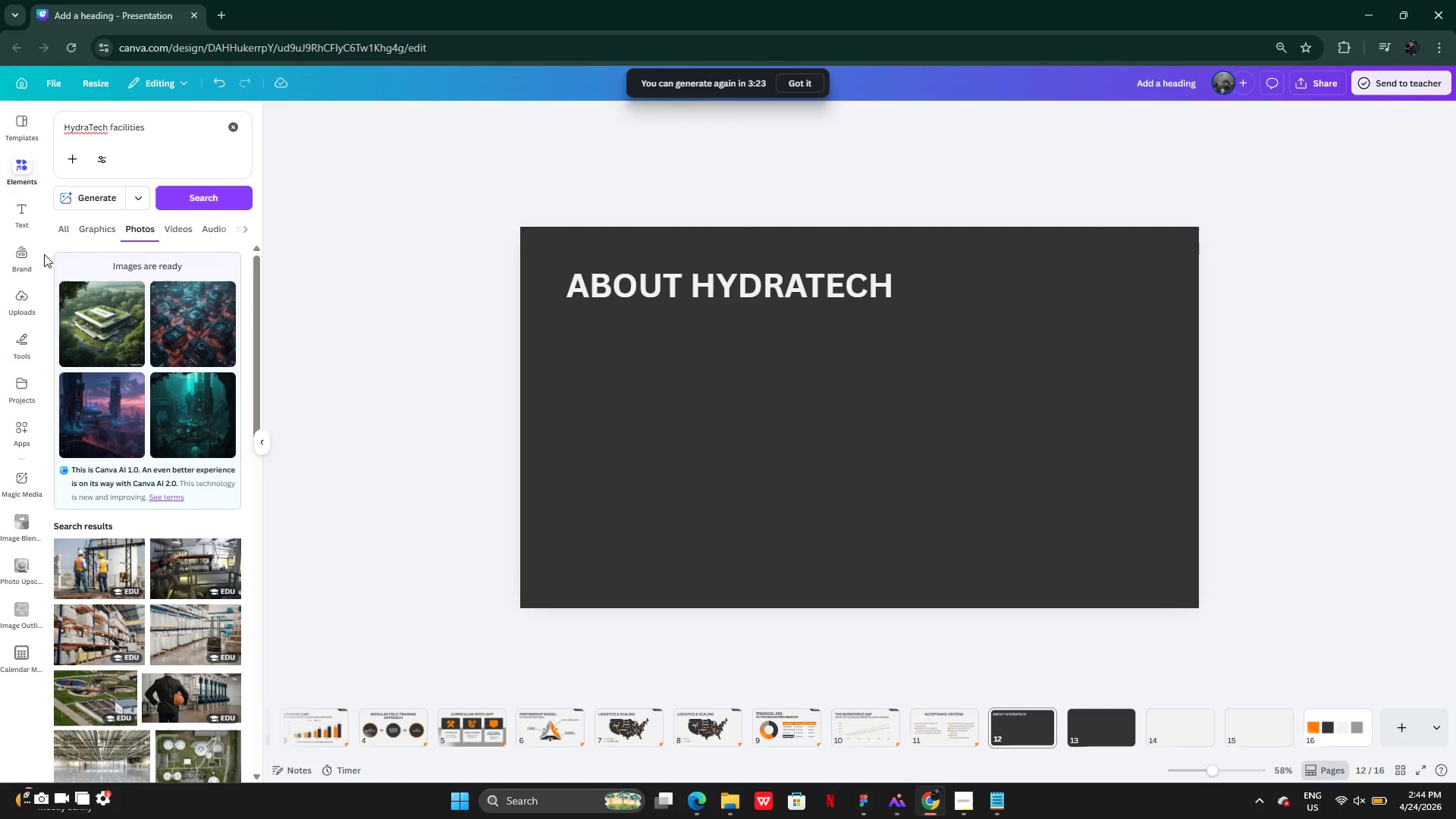 
mouse_move([135, 497])
 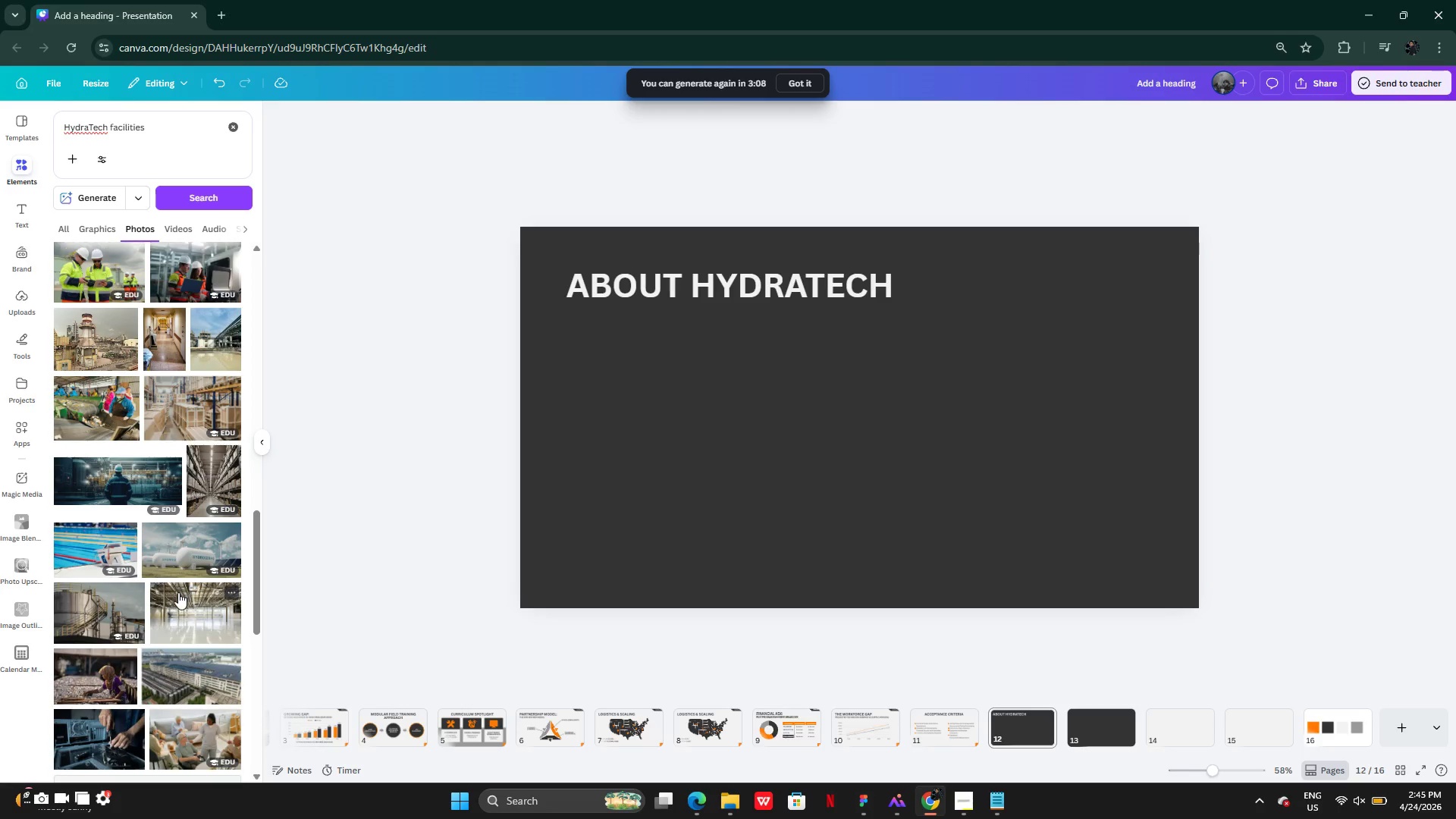 
wait(7.41)
 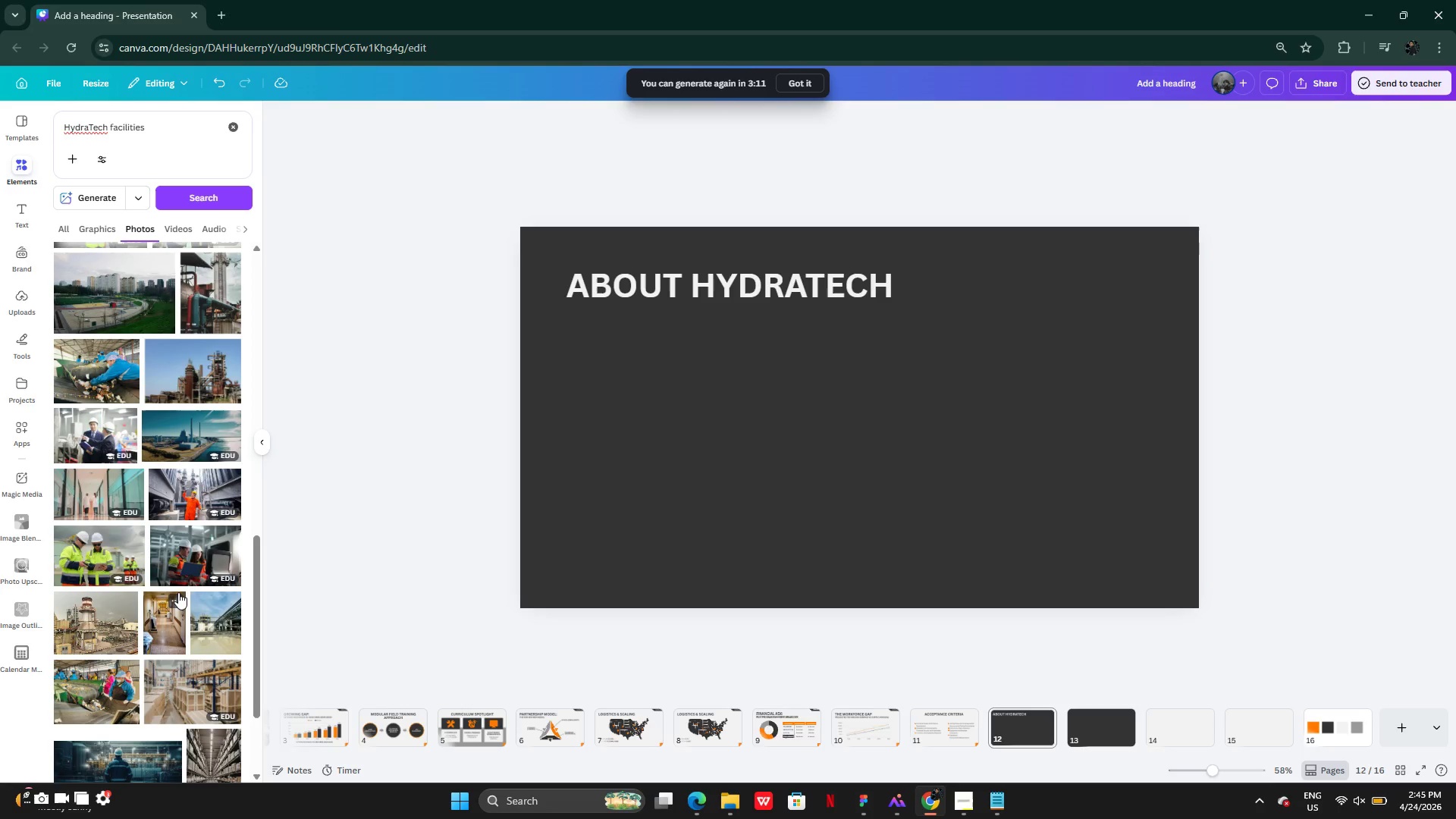 
mouse_move([162, 645])
 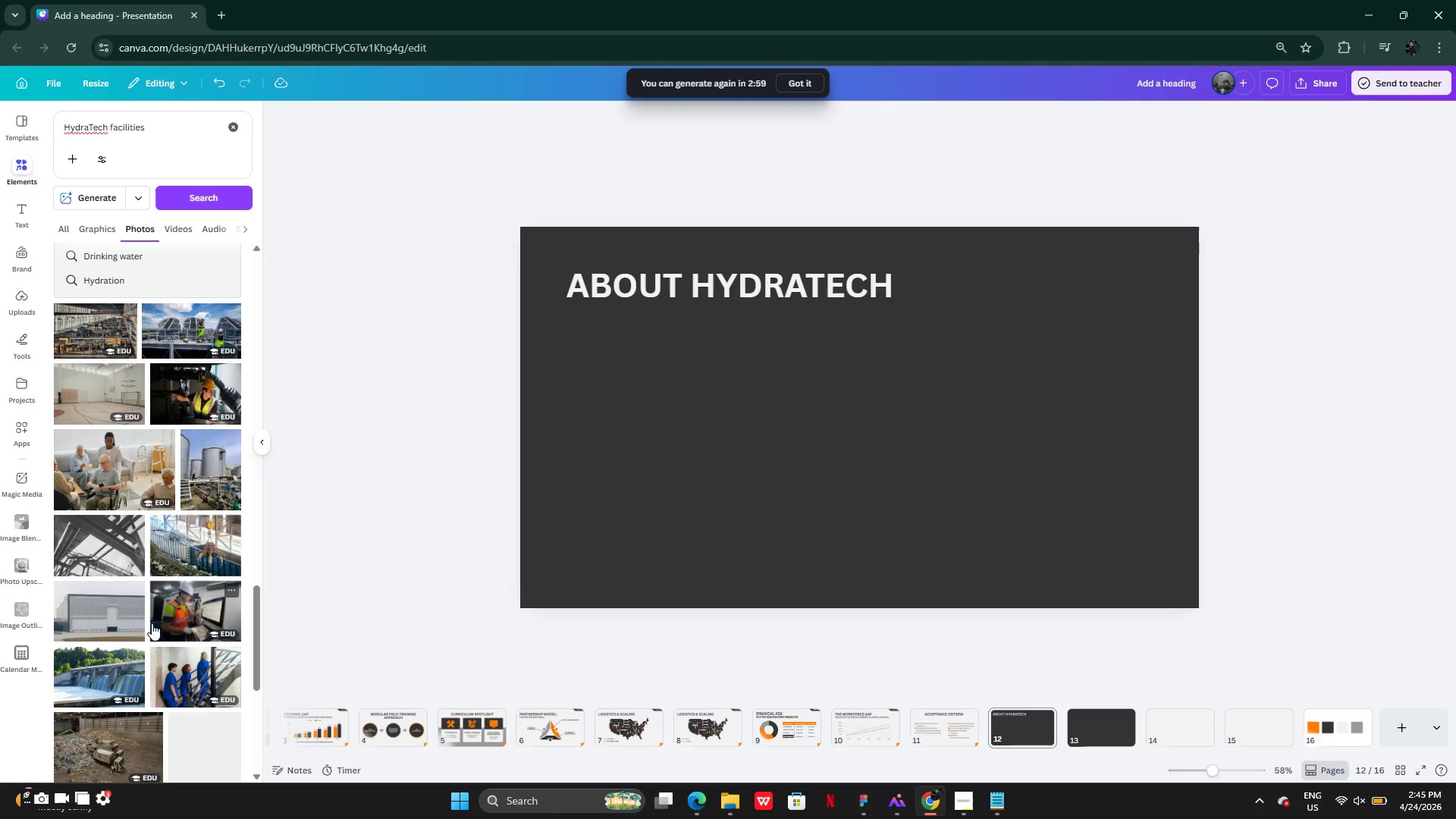 
wait(8.59)
 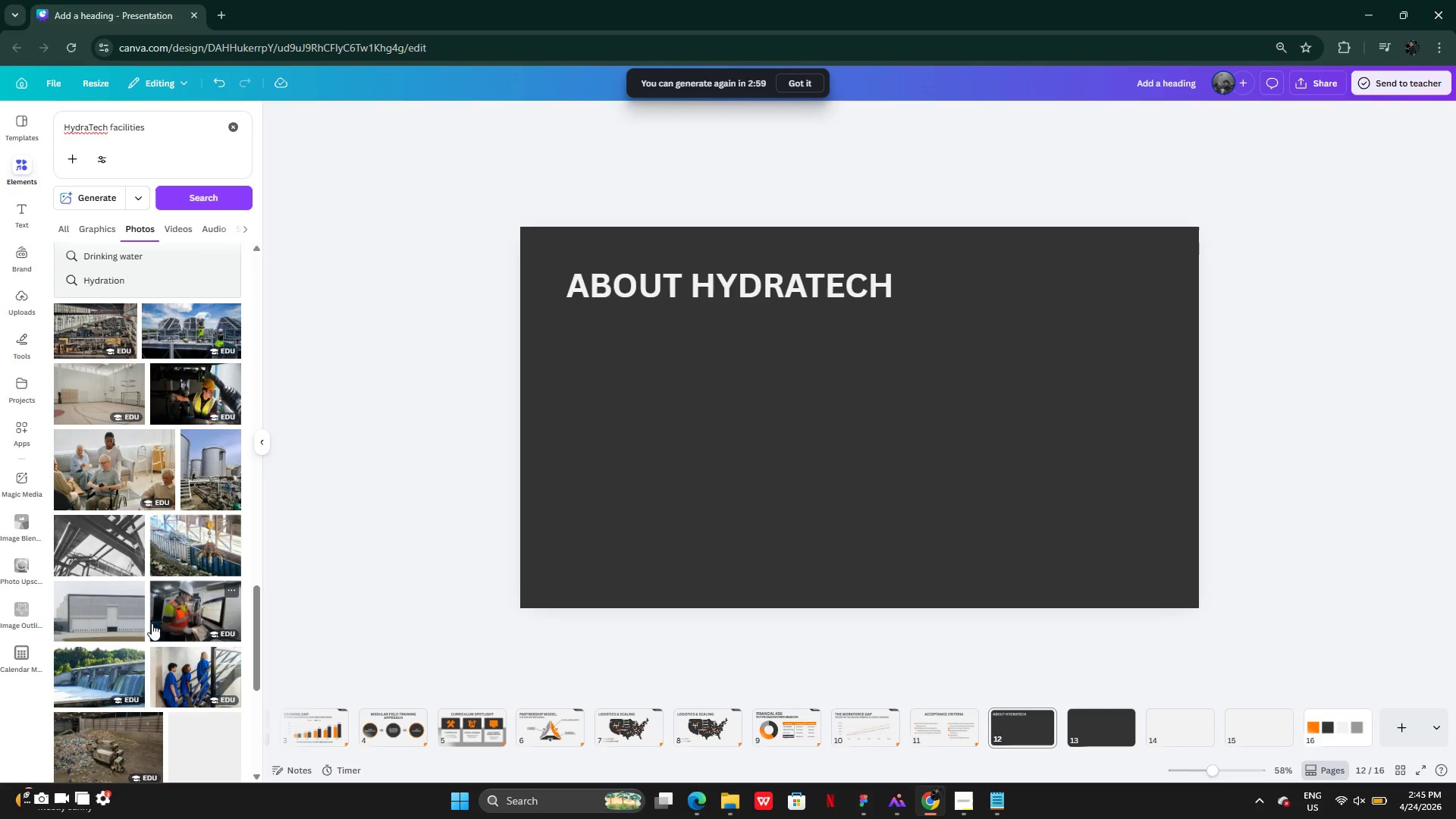 
left_click([216, 17])
 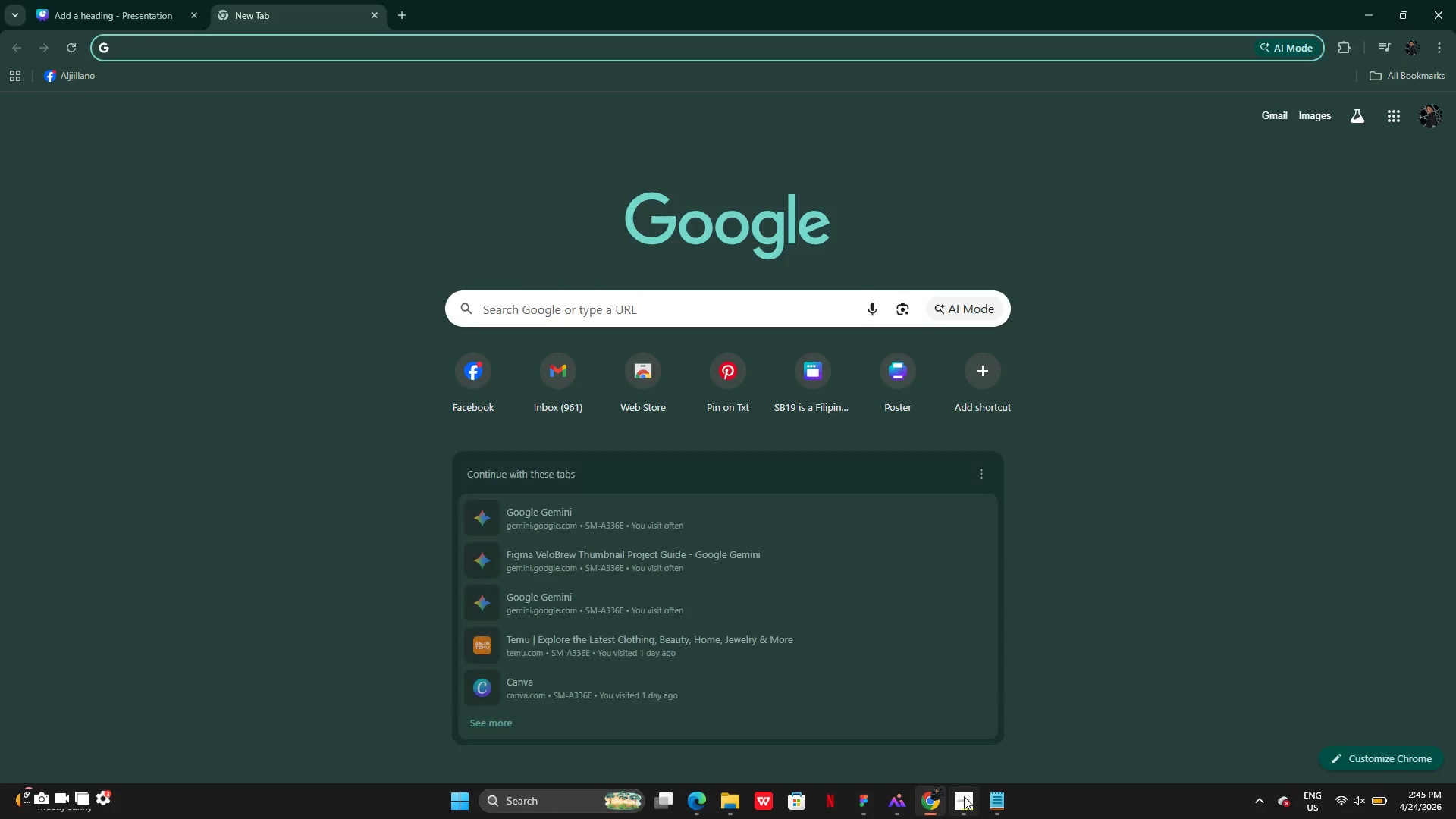 
left_click([962, 808])